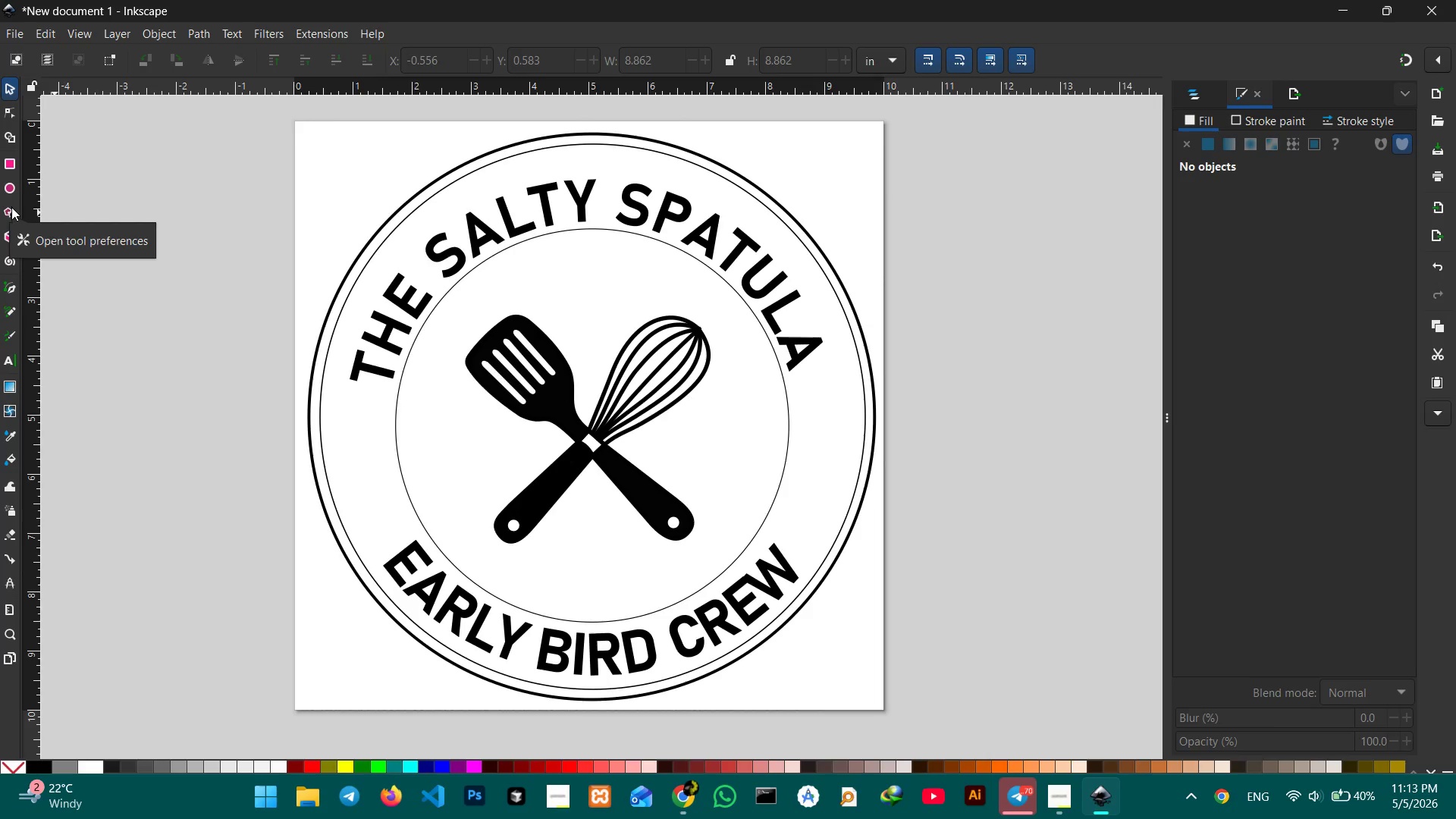 
left_click([11, 207])
 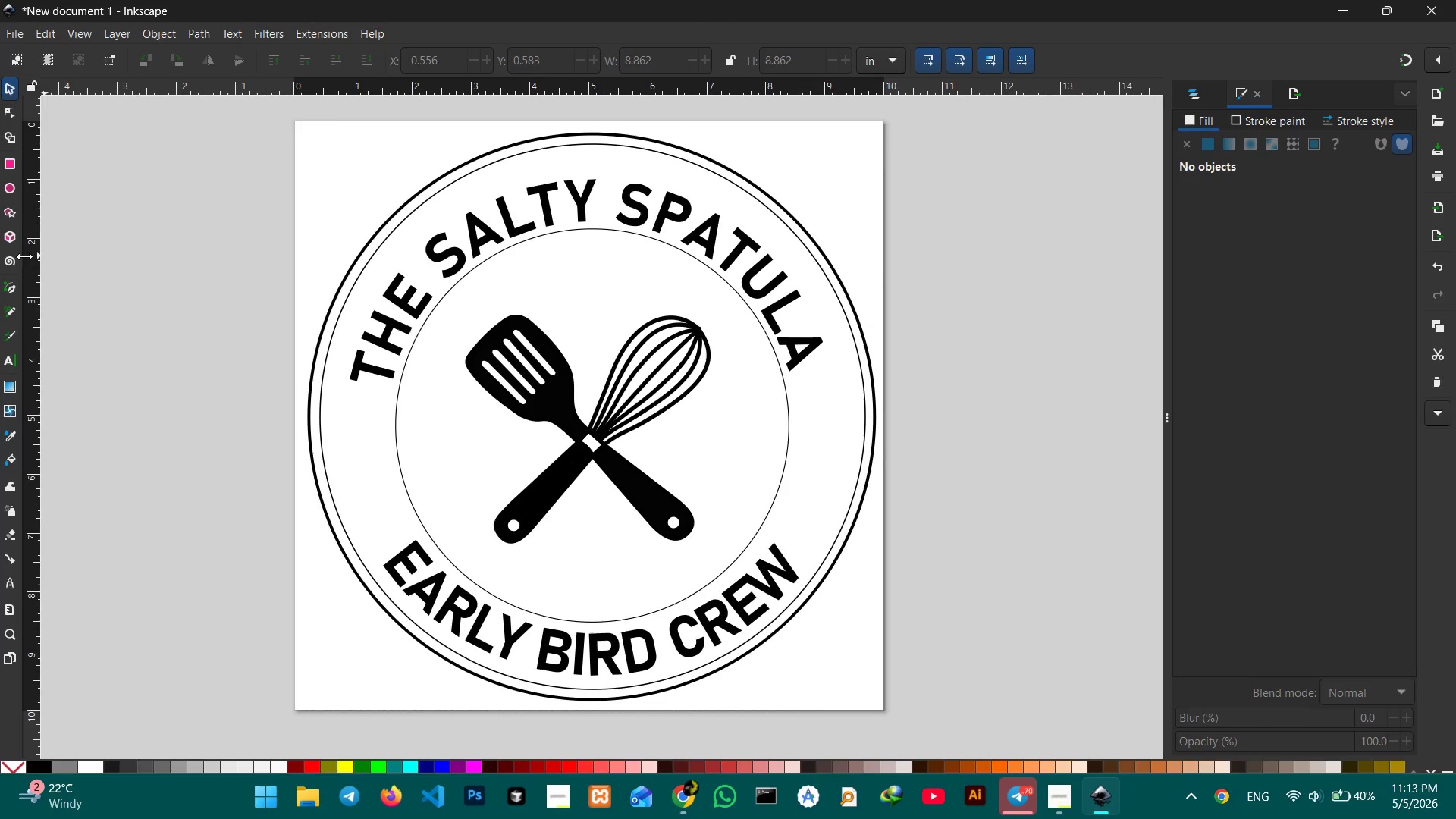 
left_click([9, 213])
 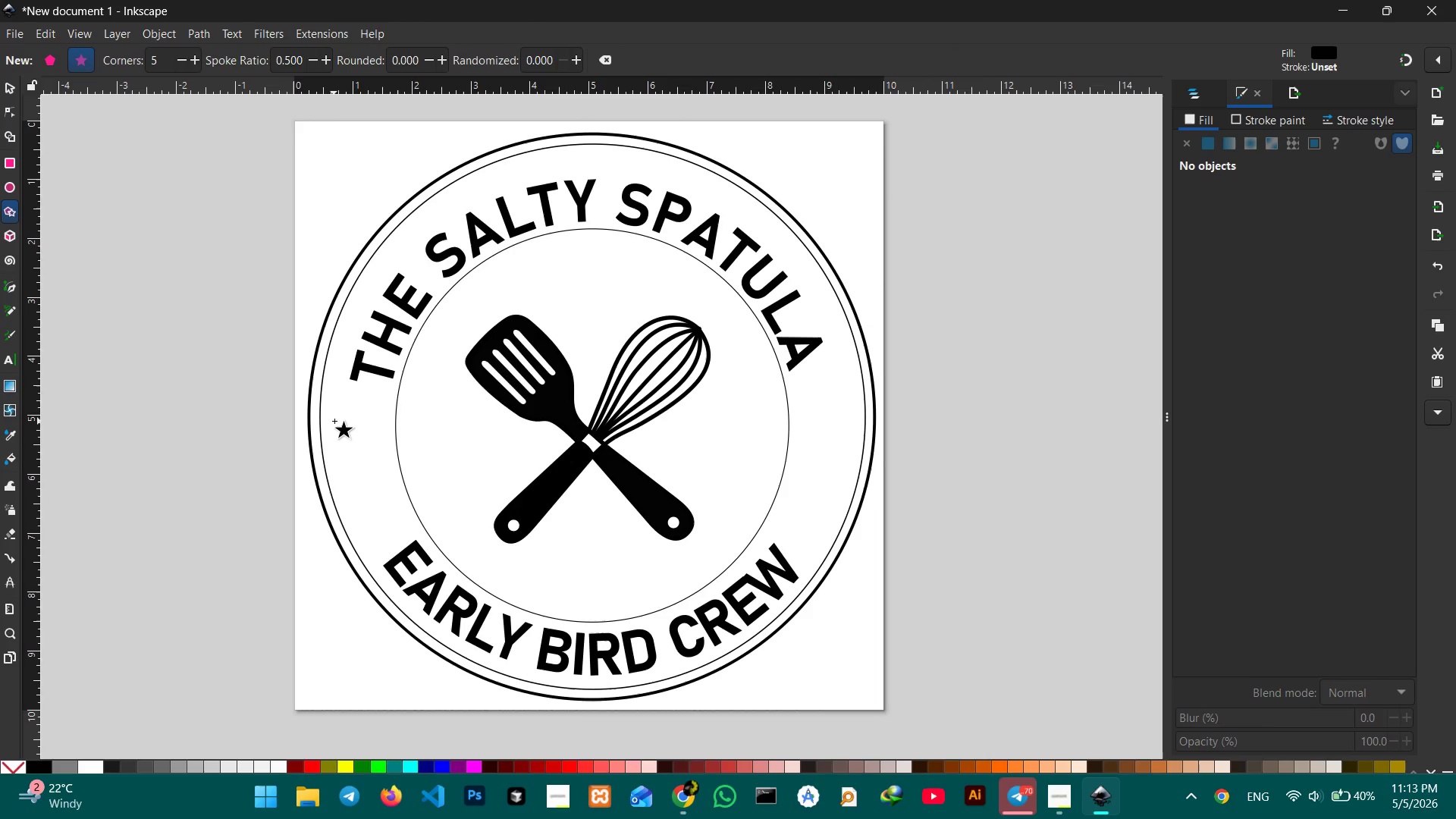 
left_click_drag(start_coordinate=[334, 421], to_coordinate=[359, 456])
 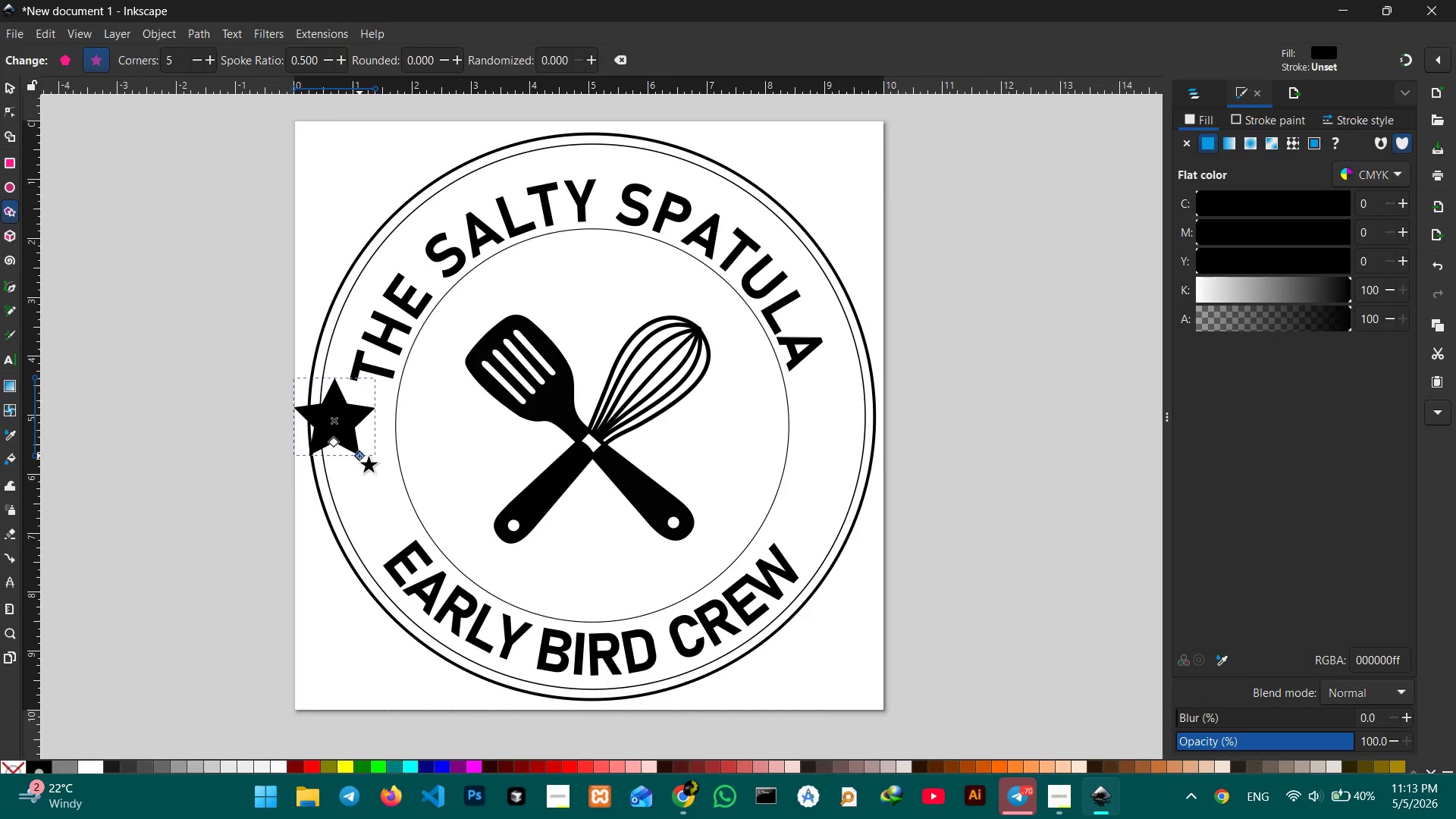 
key(Control+Z)
 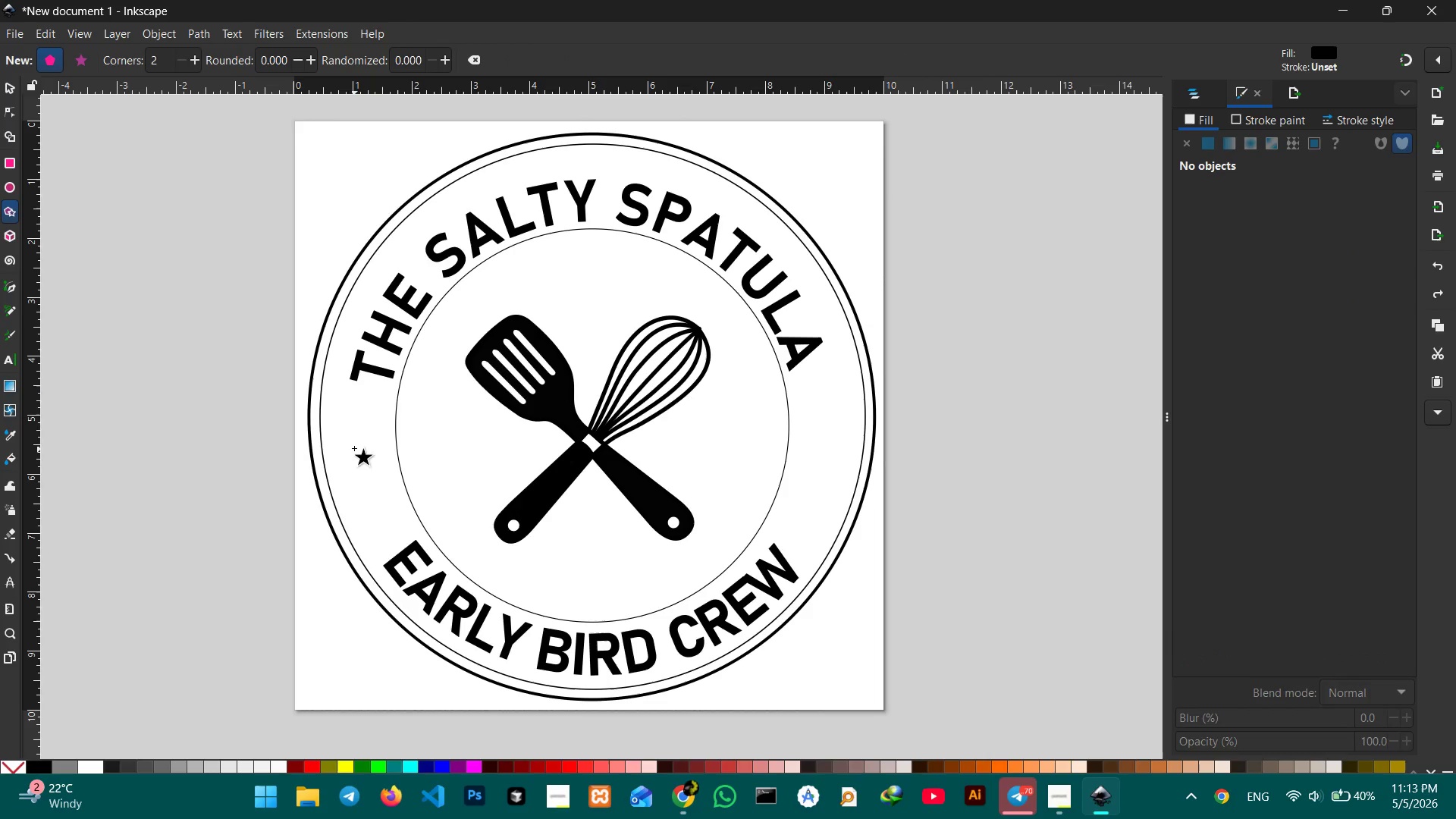 
key(Shift+ShiftLeft)
 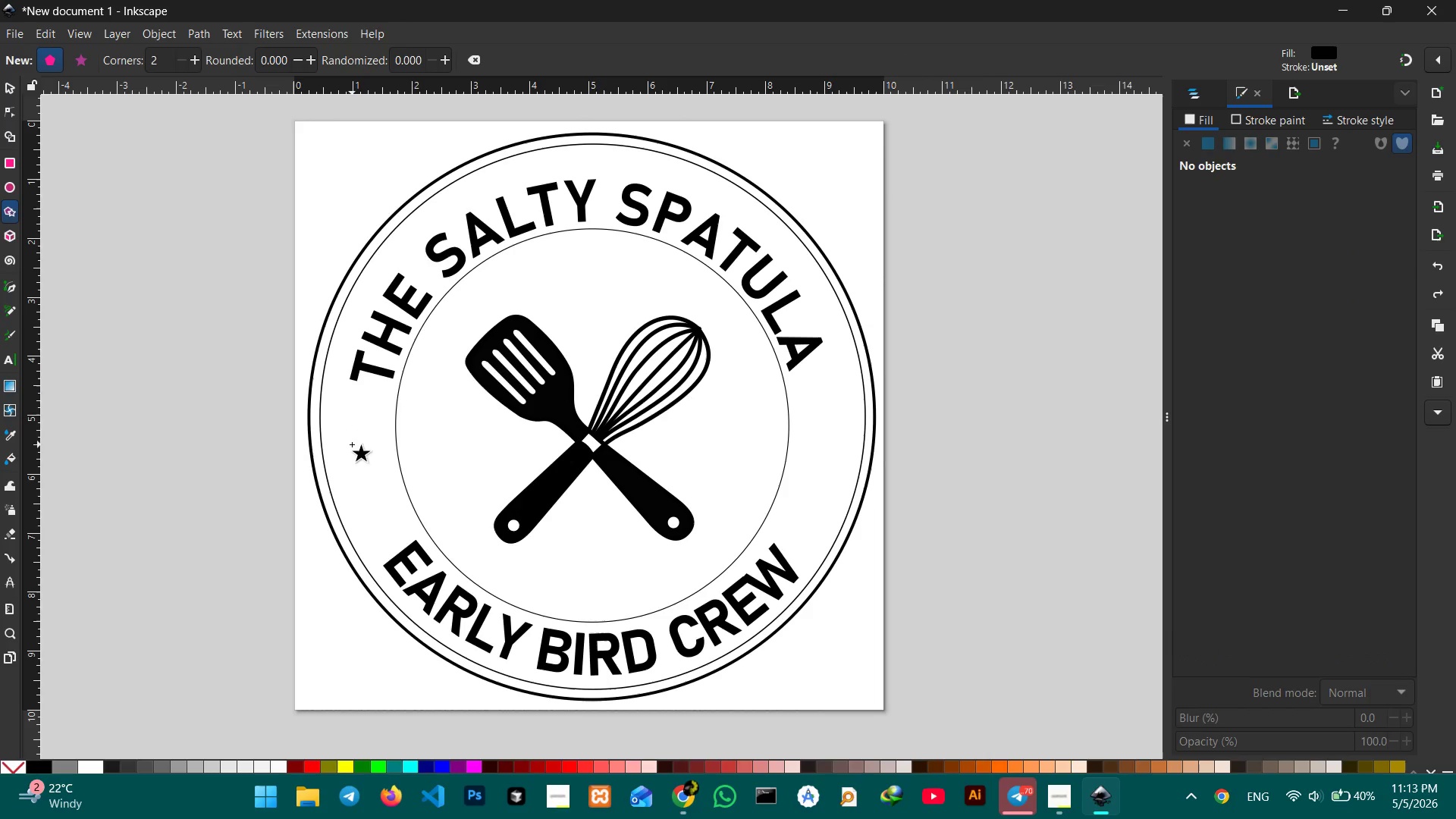 
hold_key(key=ControlLeft, duration=4.94)
left_click_drag(start_coordinate=[352, 444], to_coordinate=[379, 479])
 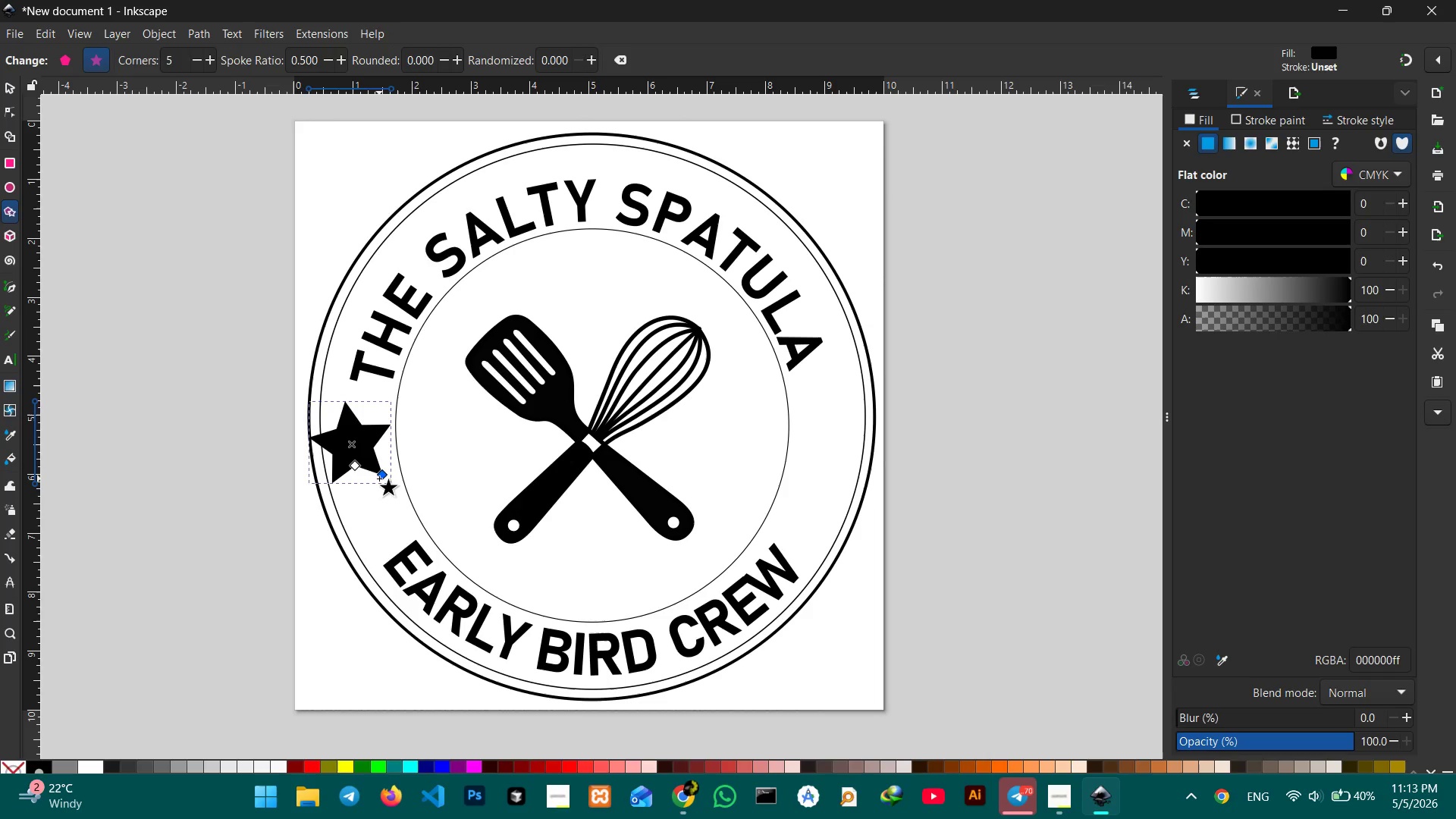 
key(Control+Z)
 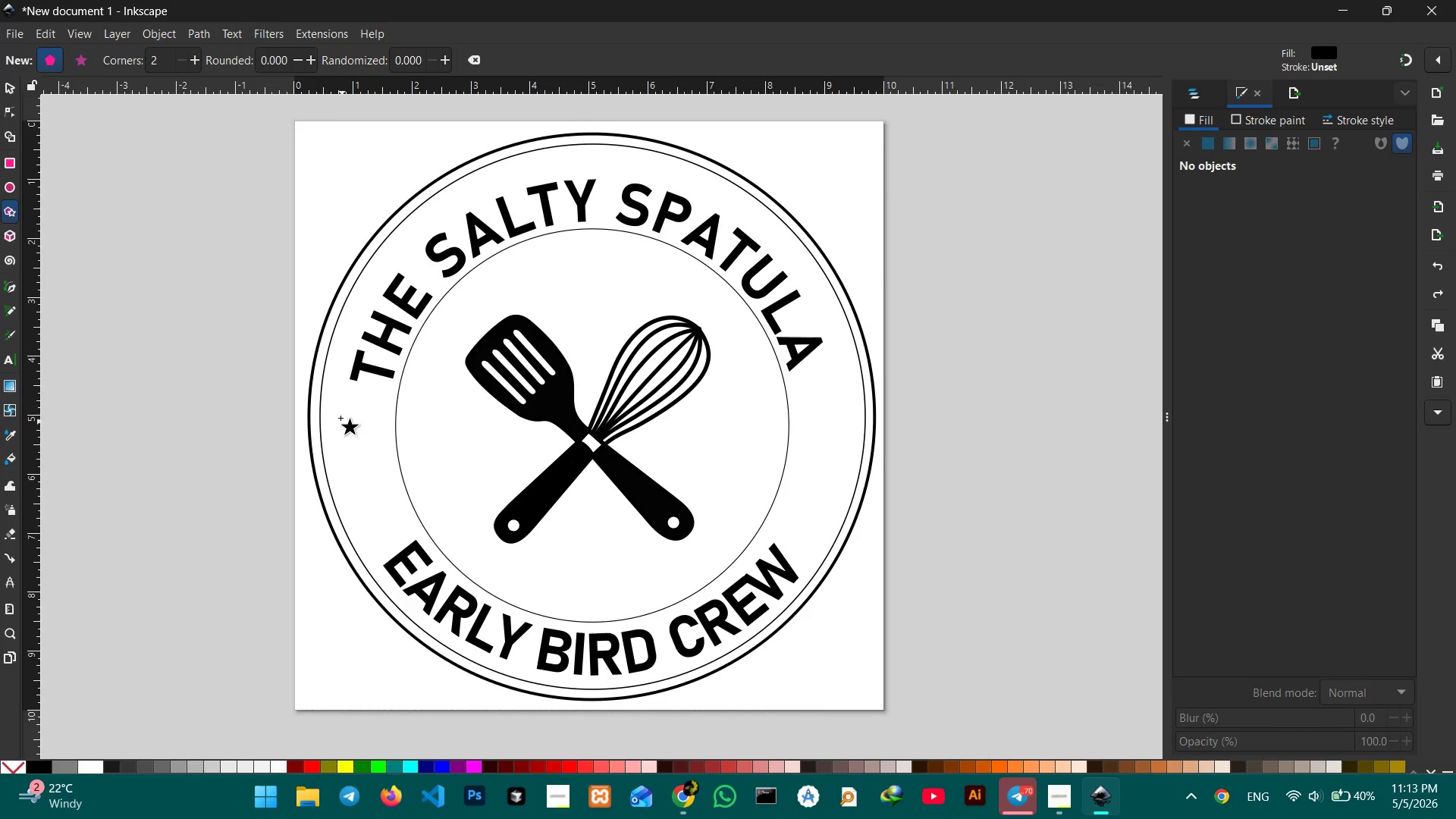 
hold_key(key=ShiftLeft, duration=2.3)
left_click_drag(start_coordinate=[331, 409], to_coordinate=[364, 456])
 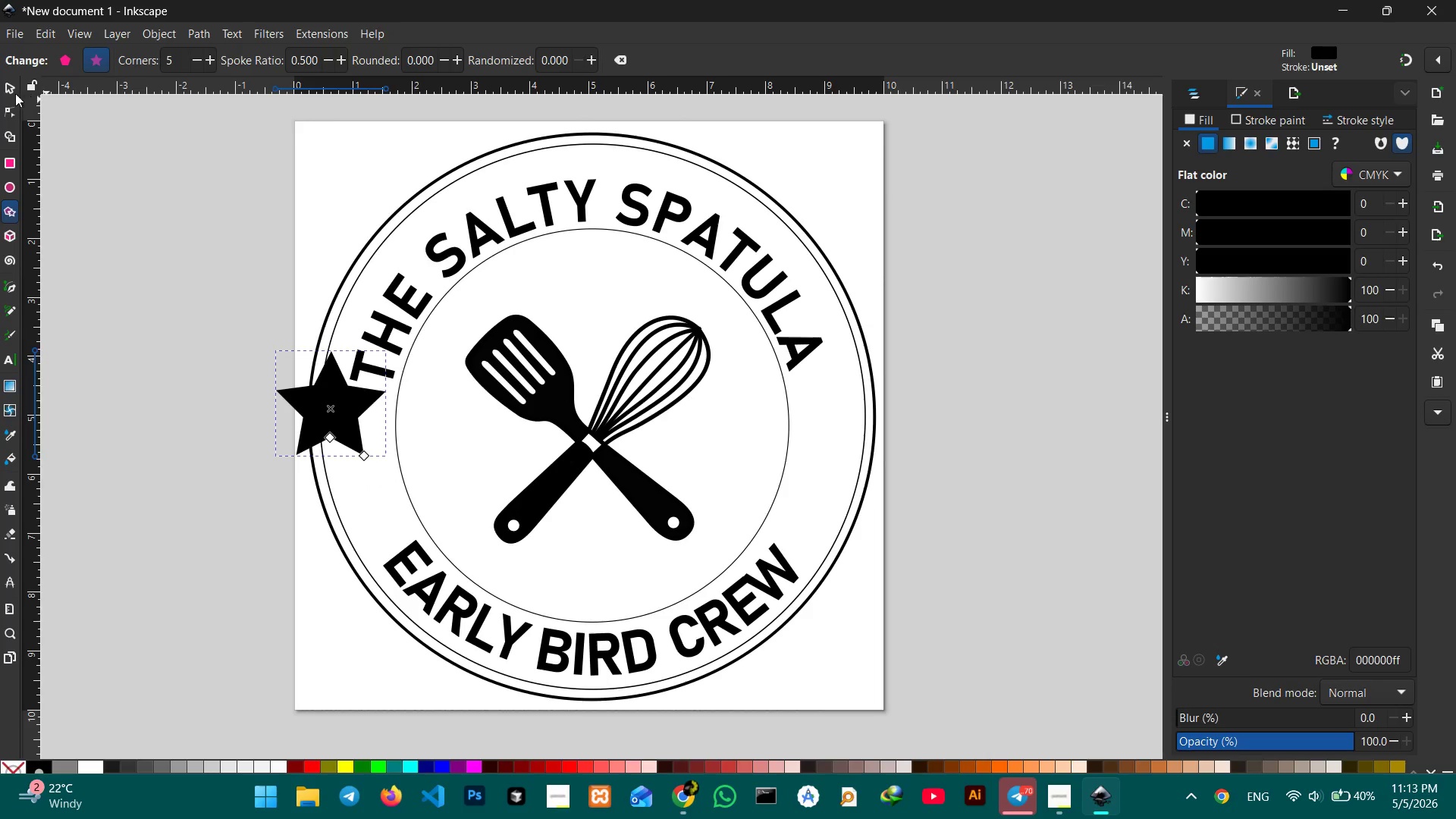 
left_click([7, 85])
 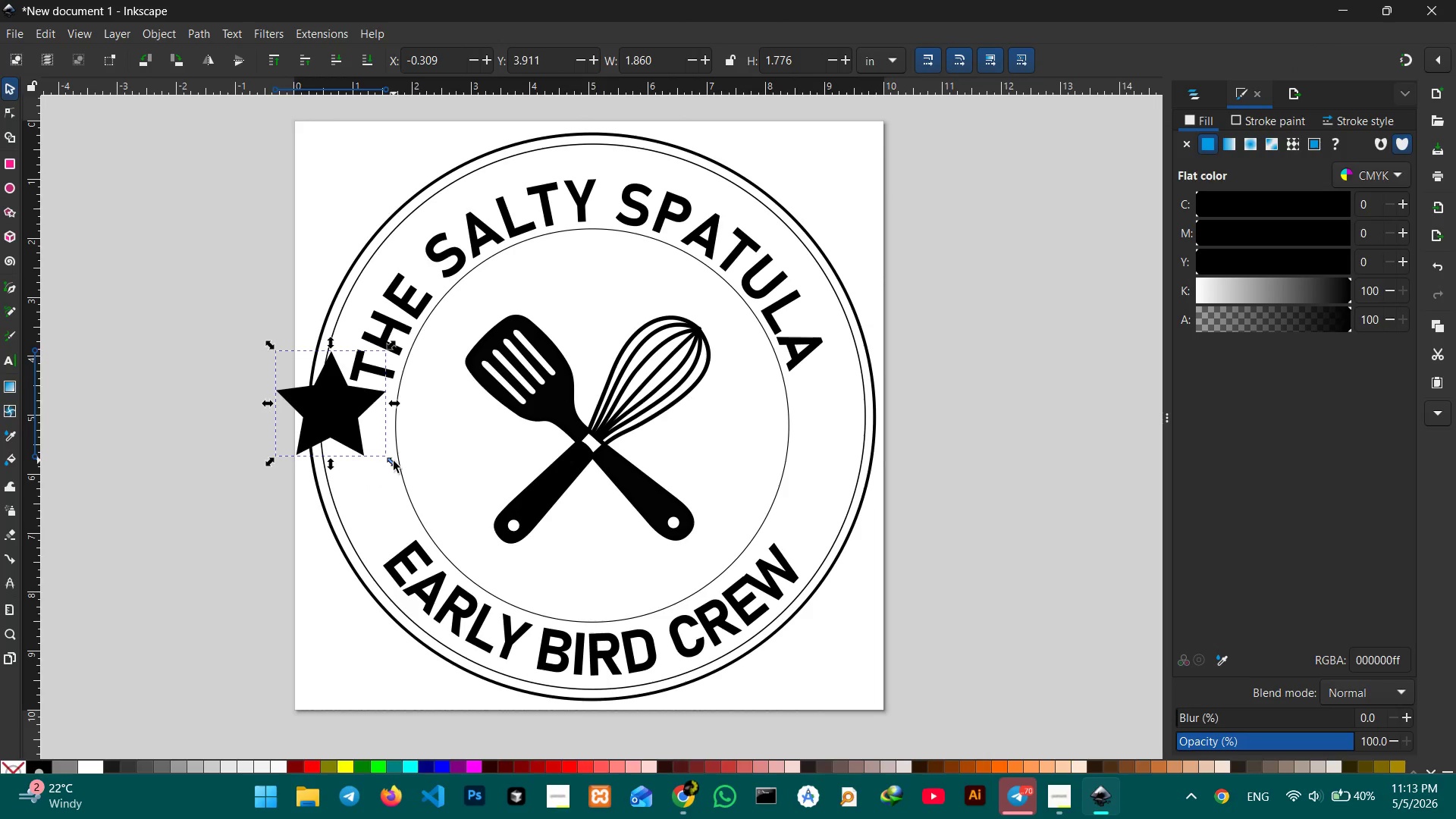 
left_click_drag(start_coordinate=[394, 461], to_coordinate=[344, 431])
 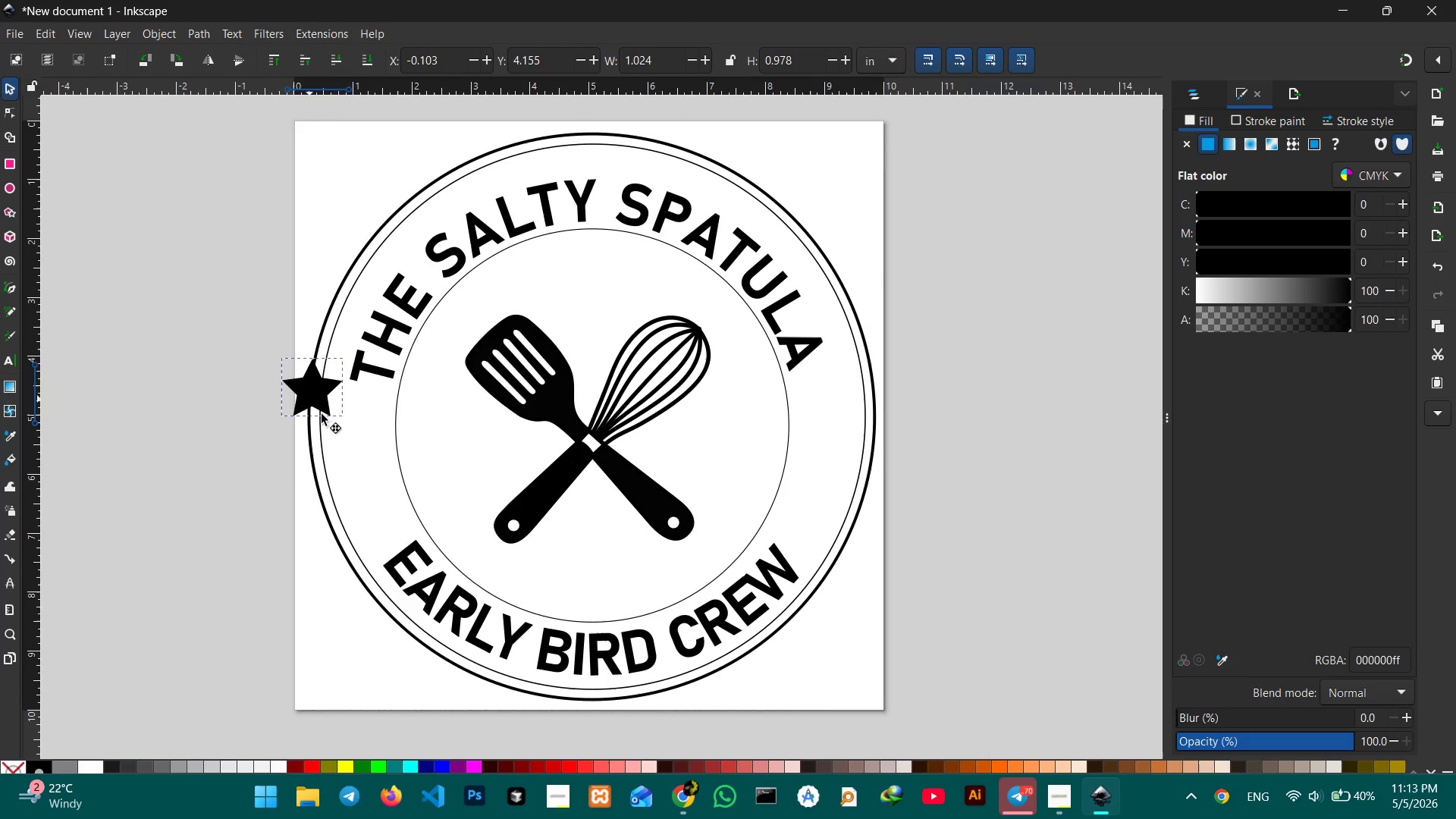 
key(Shift+ShiftLeft)
 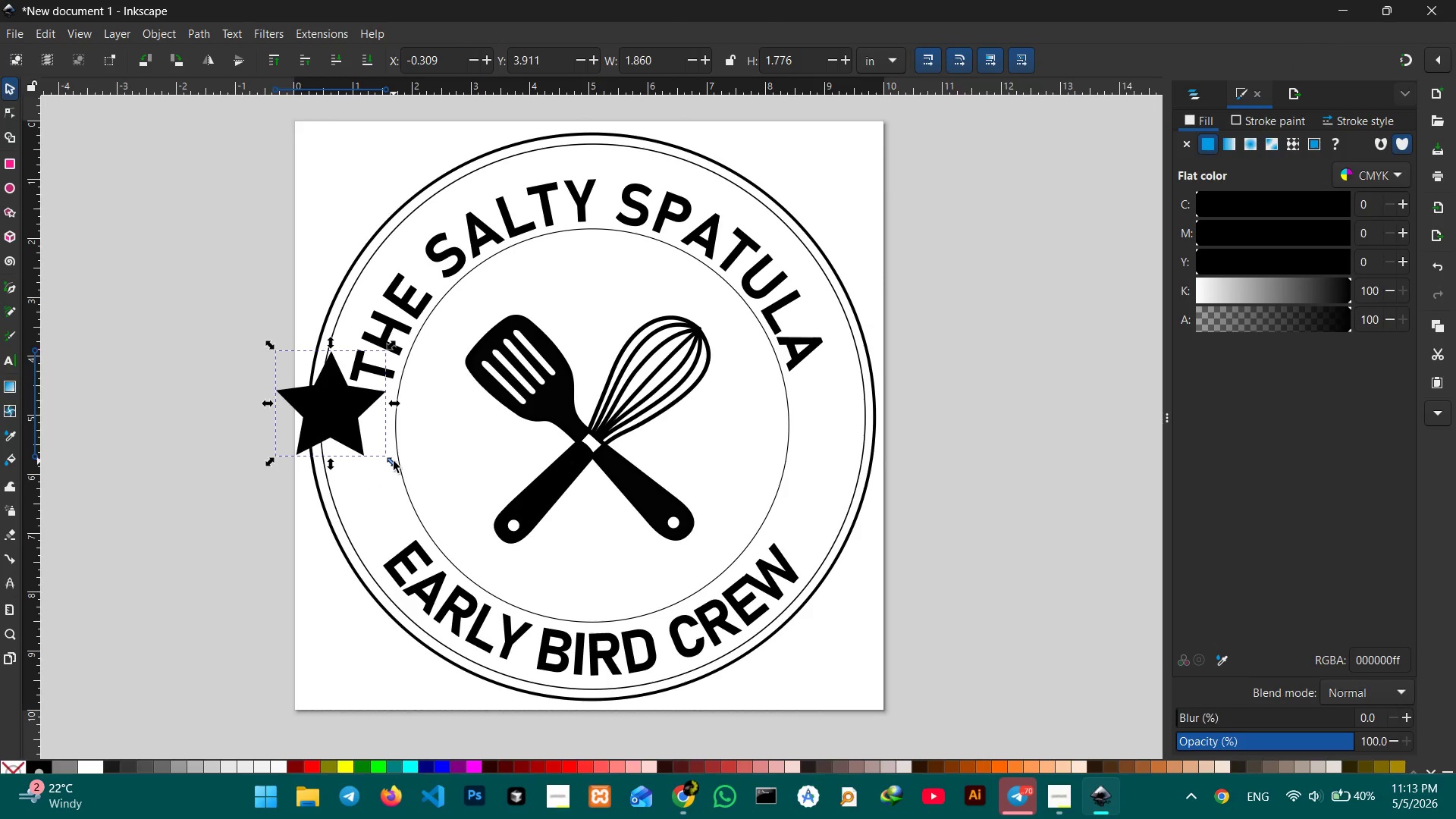 
hold_key(key=ControlLeft, duration=1.38)
 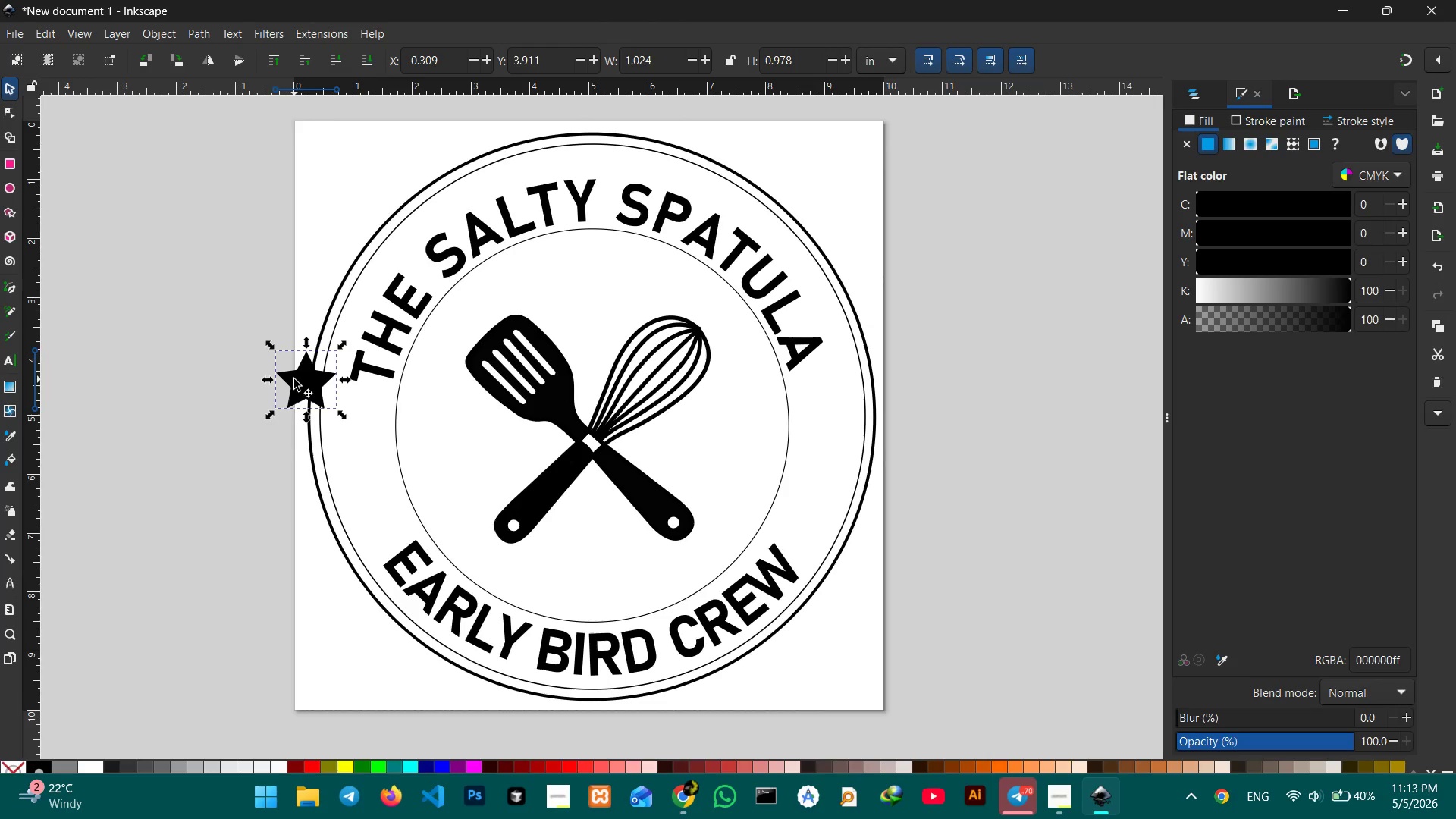 
left_click_drag(start_coordinate=[294, 379], to_coordinate=[353, 453])
 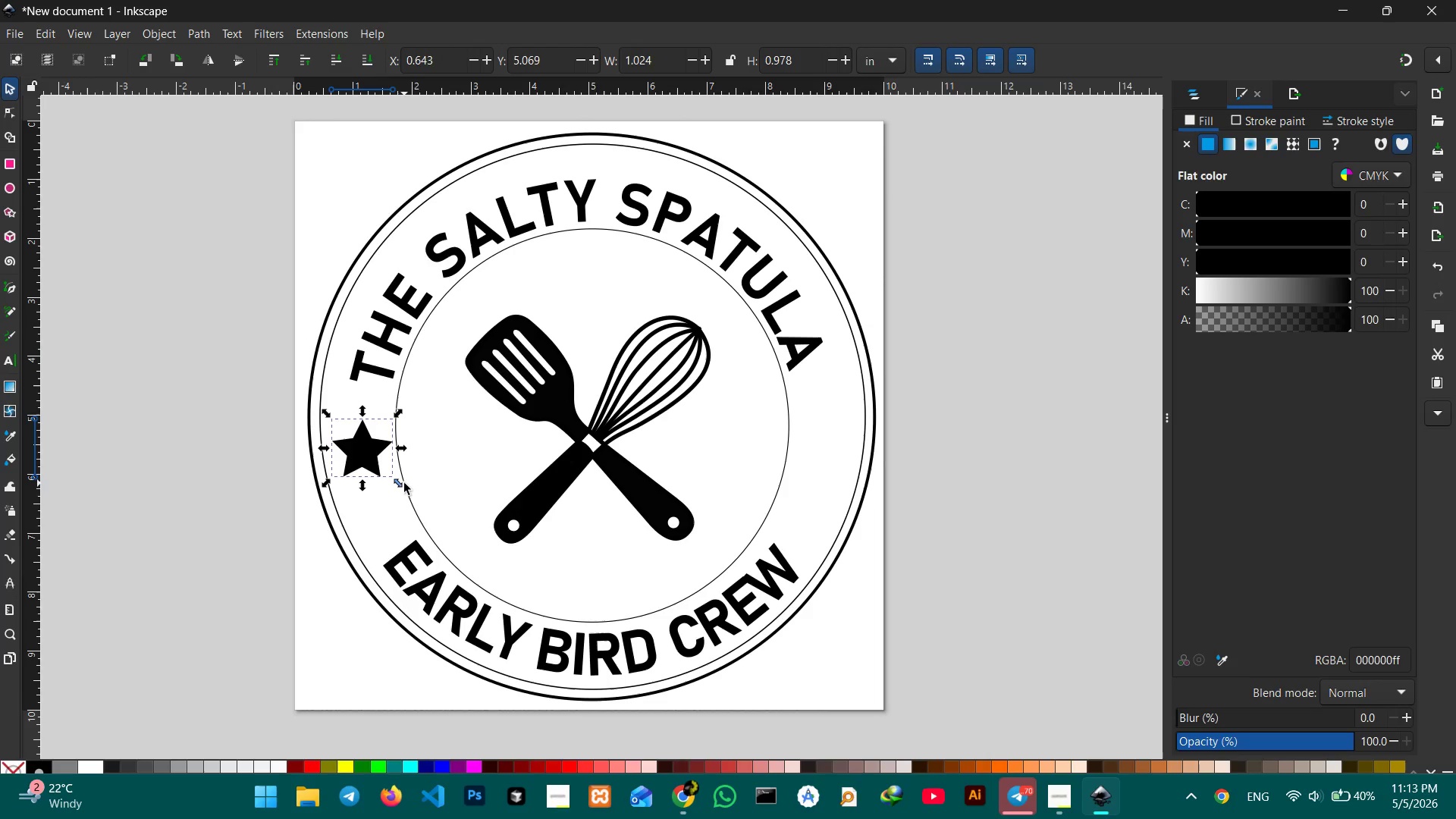 
hold_key(key=ControlLeft, duration=2.39)
left_click_drag(start_coordinate=[403, 483], to_coordinate=[403, 474])
 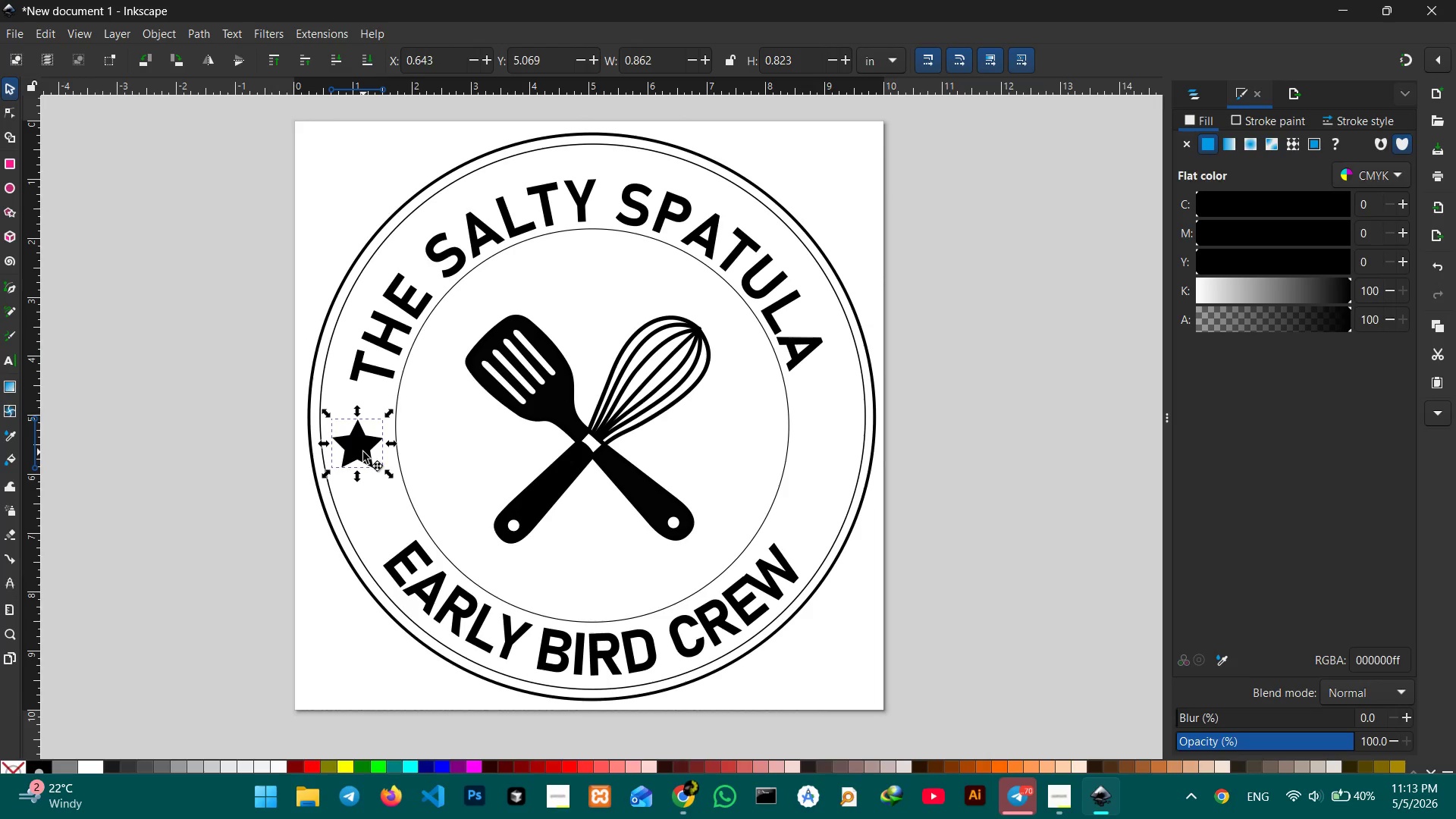 
left_click_drag(start_coordinate=[363, 452], to_coordinate=[371, 455])
 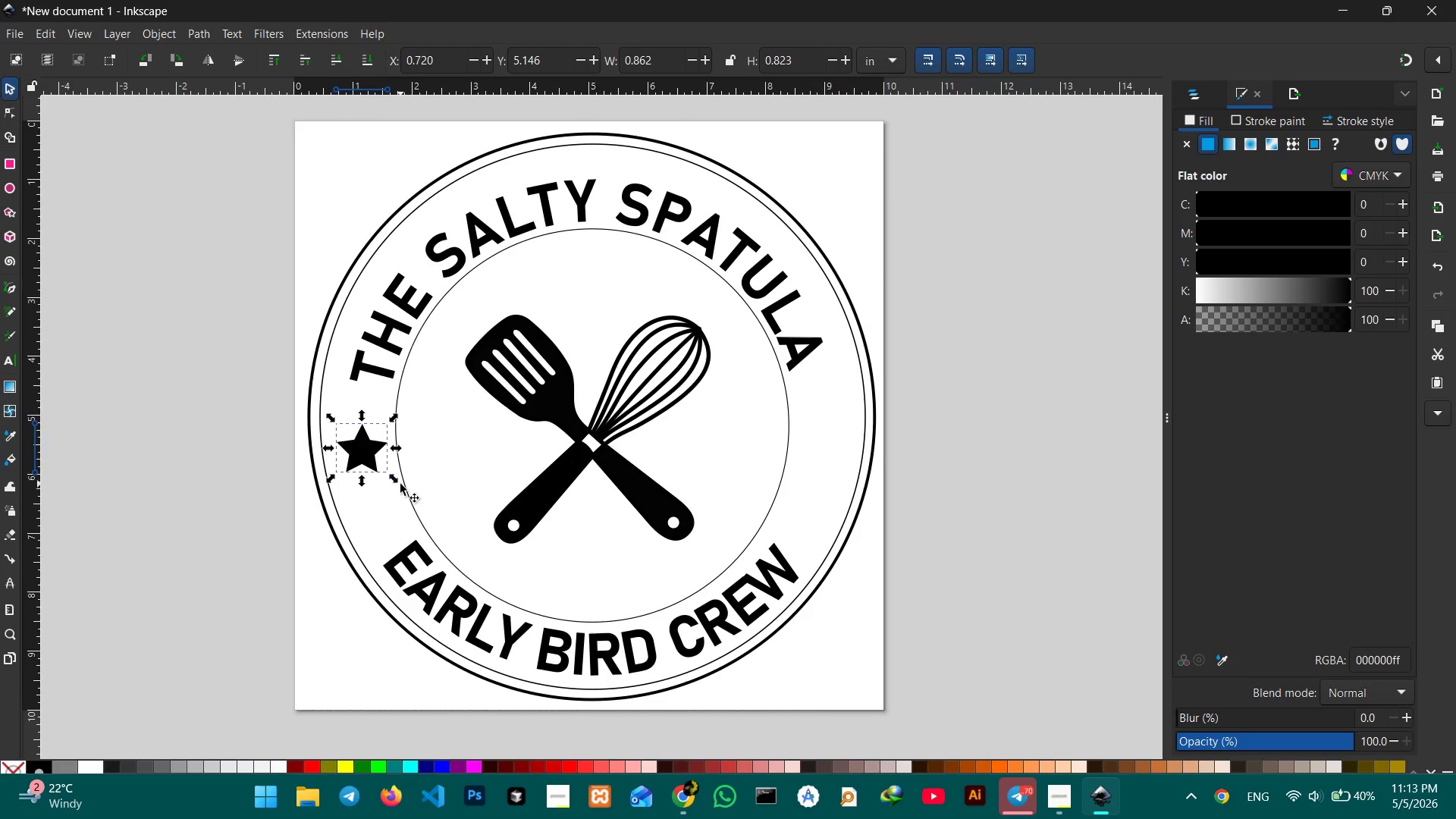 
hold_key(key=ControlLeft, duration=3.11)
left_click_drag(start_coordinate=[399, 481], to_coordinate=[386, 469])
 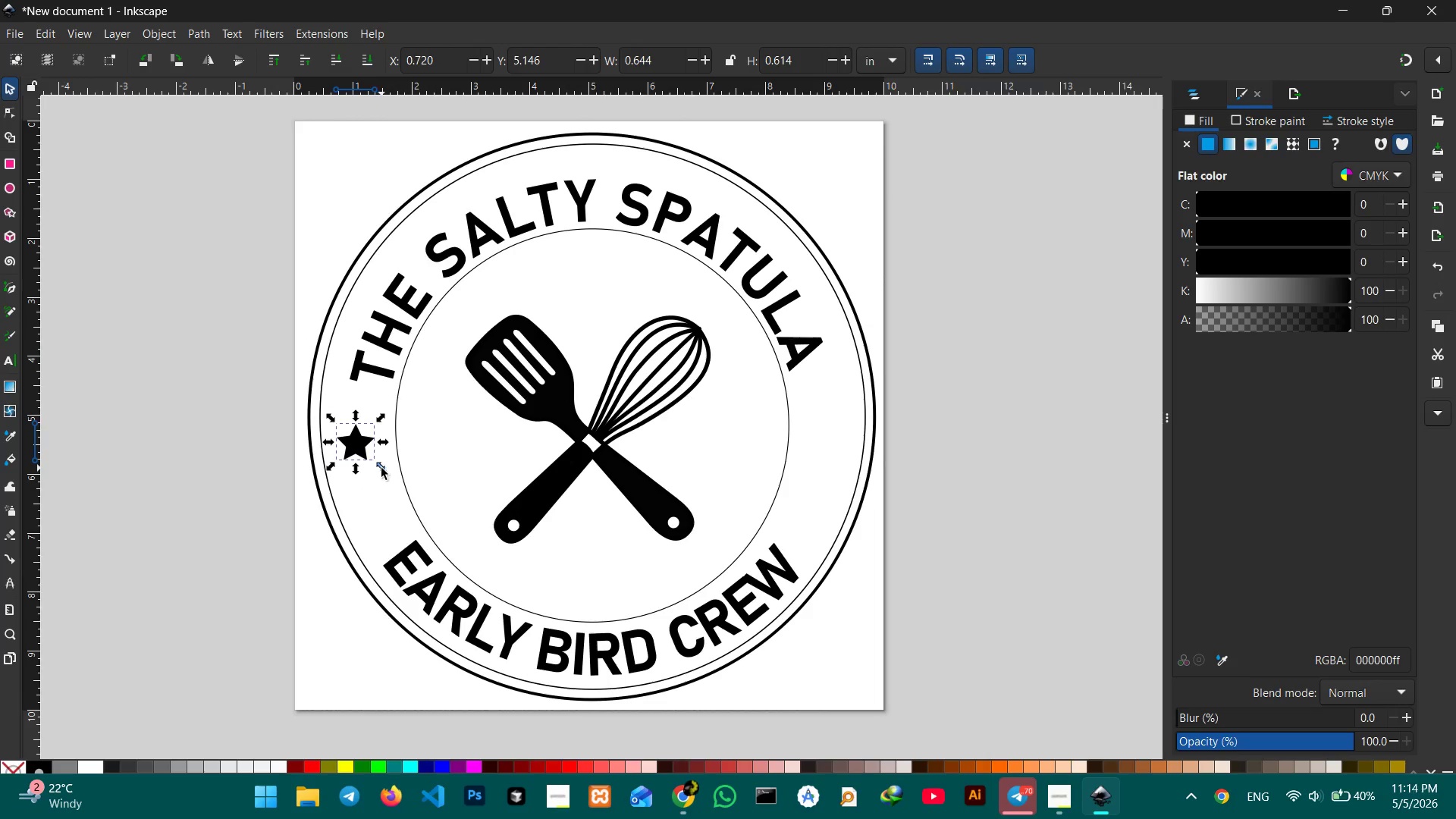 
left_click_drag(start_coordinate=[381, 468], to_coordinate=[391, 480])
 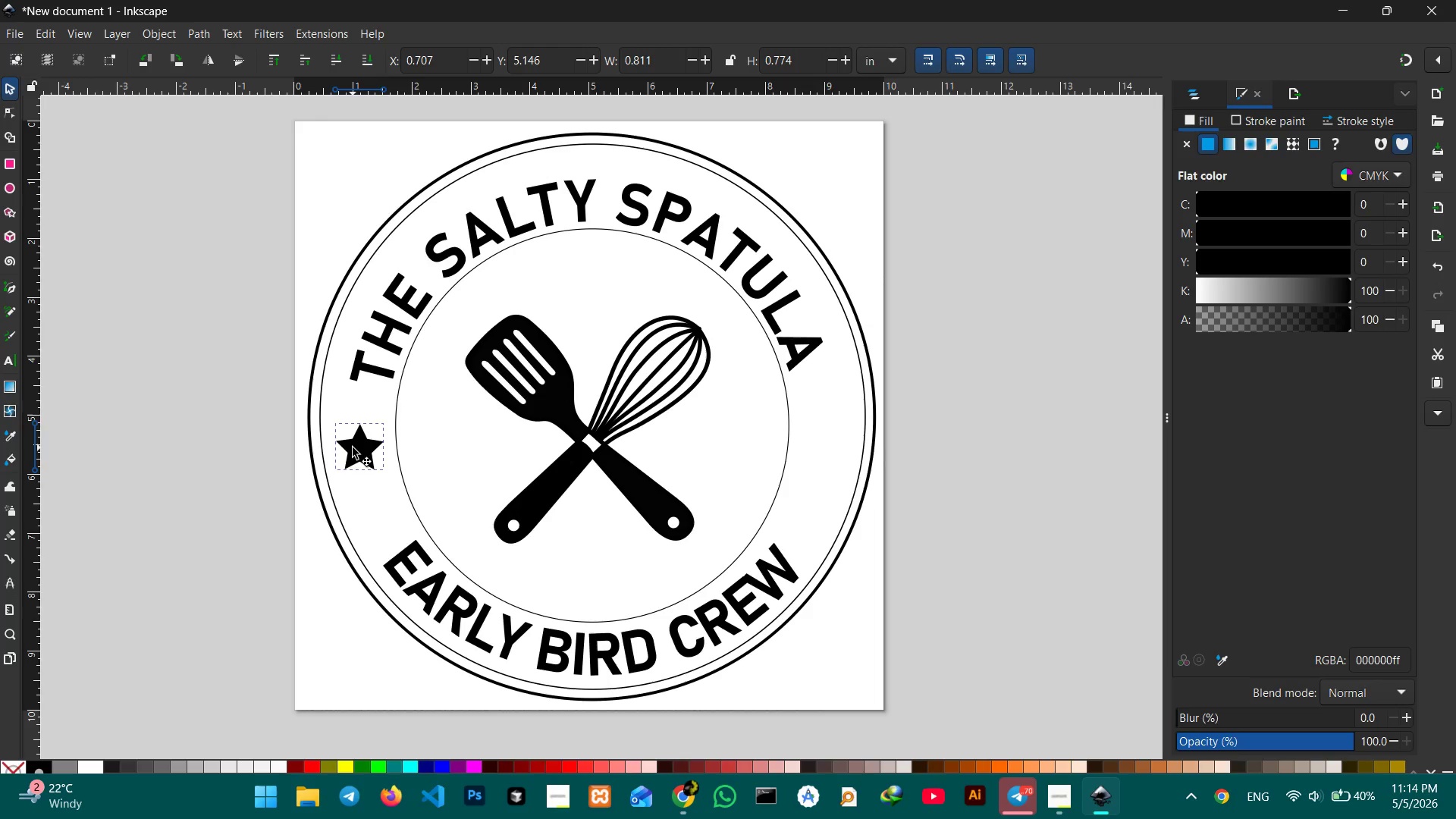 
hold_key(key=ControlLeft, duration=1.12)
 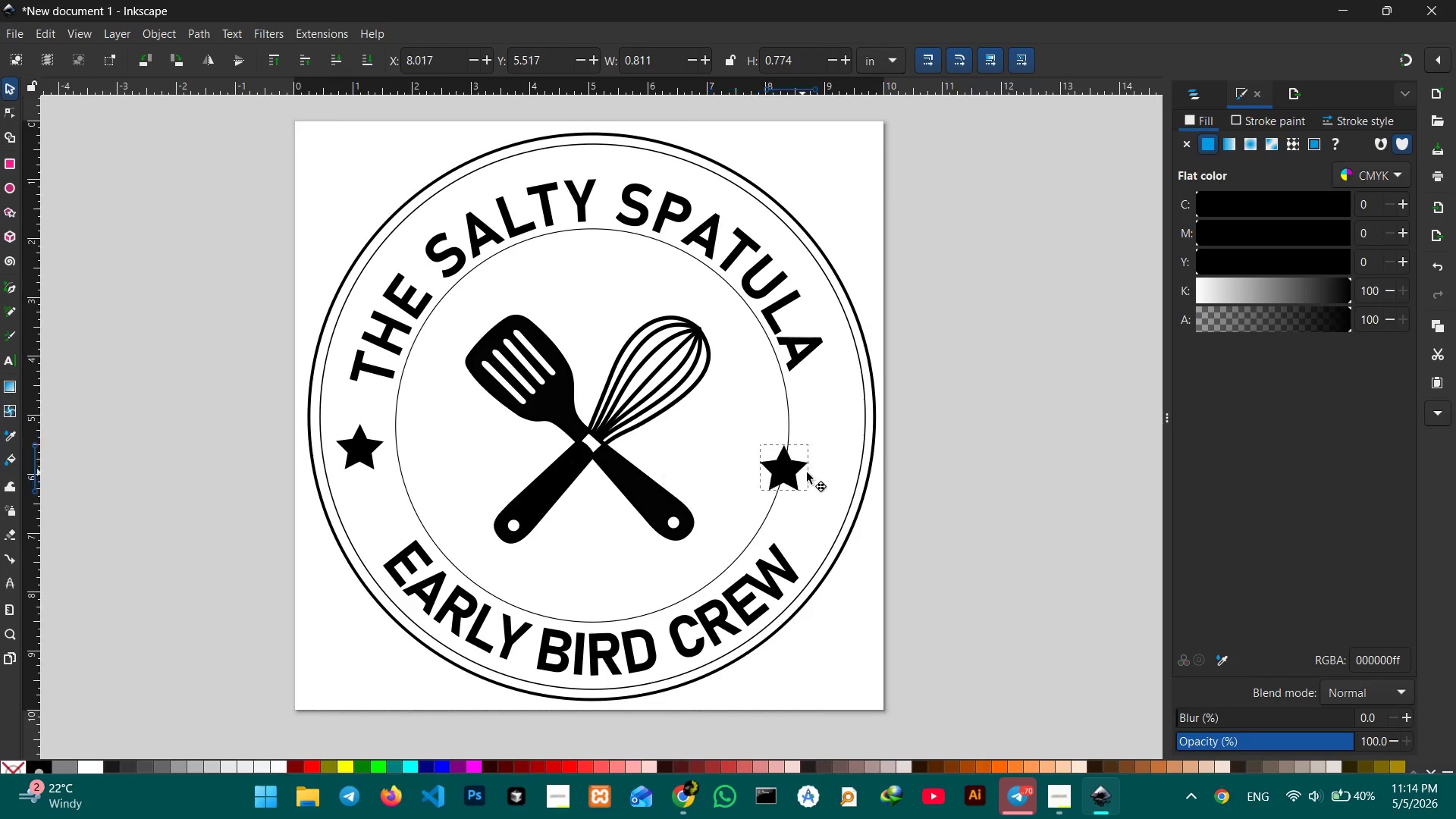 
type(CV)
 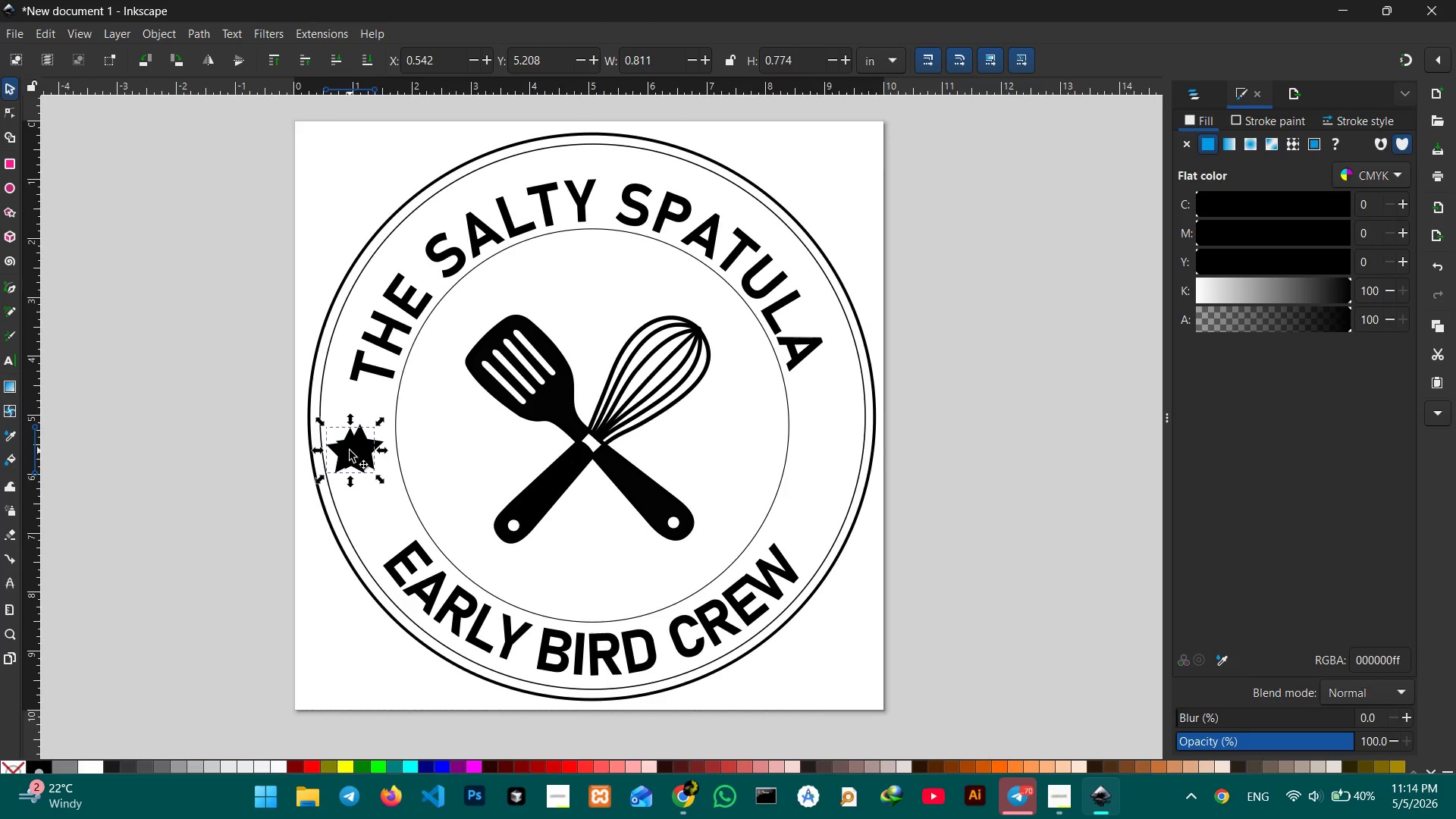 
left_click_drag(start_coordinate=[350, 450], to_coordinate=[833, 453])
 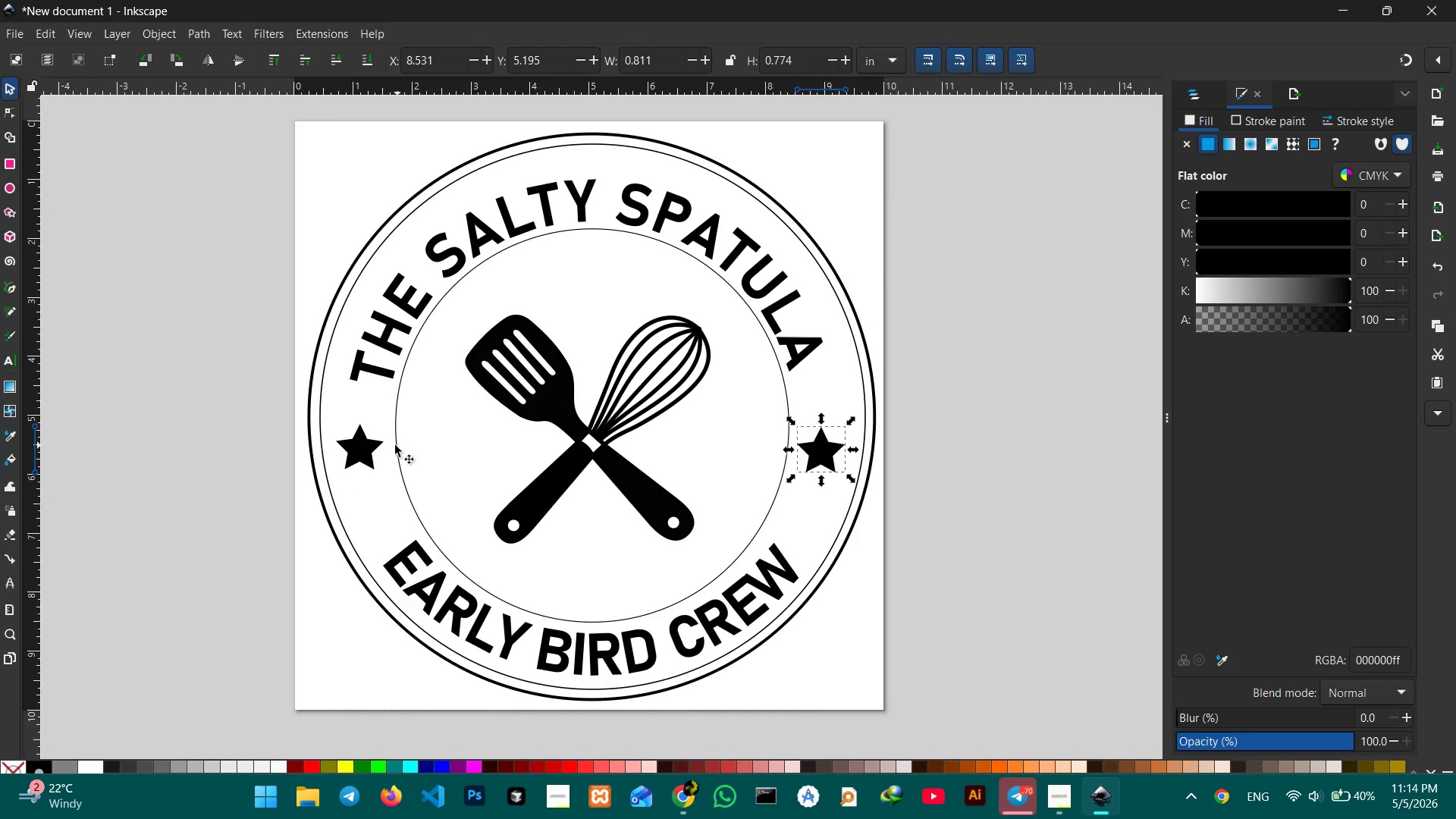 
hold_key(key=ShiftLeft, duration=1.78)
left_click([366, 449])
 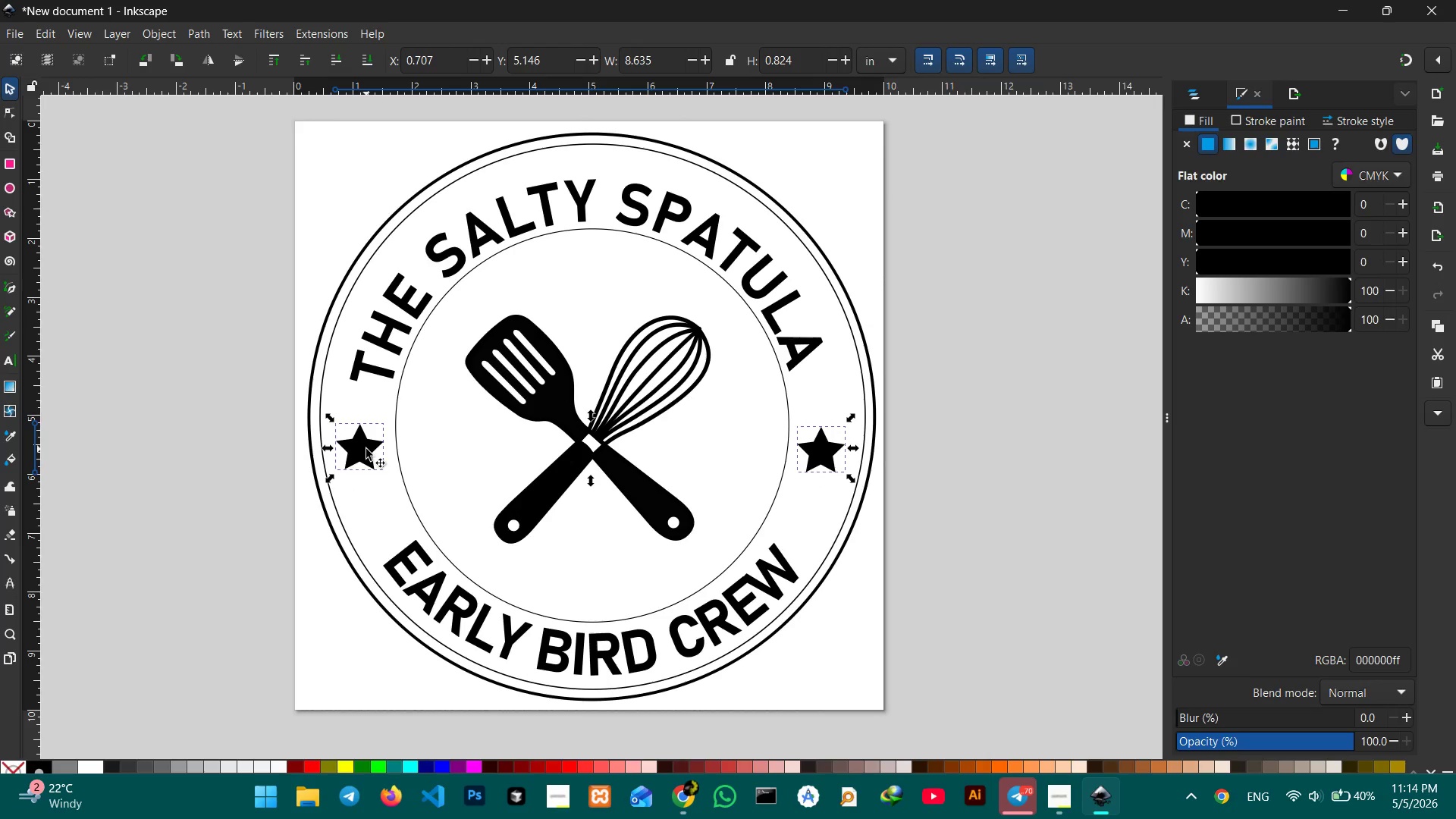 
left_click([940, 479])
 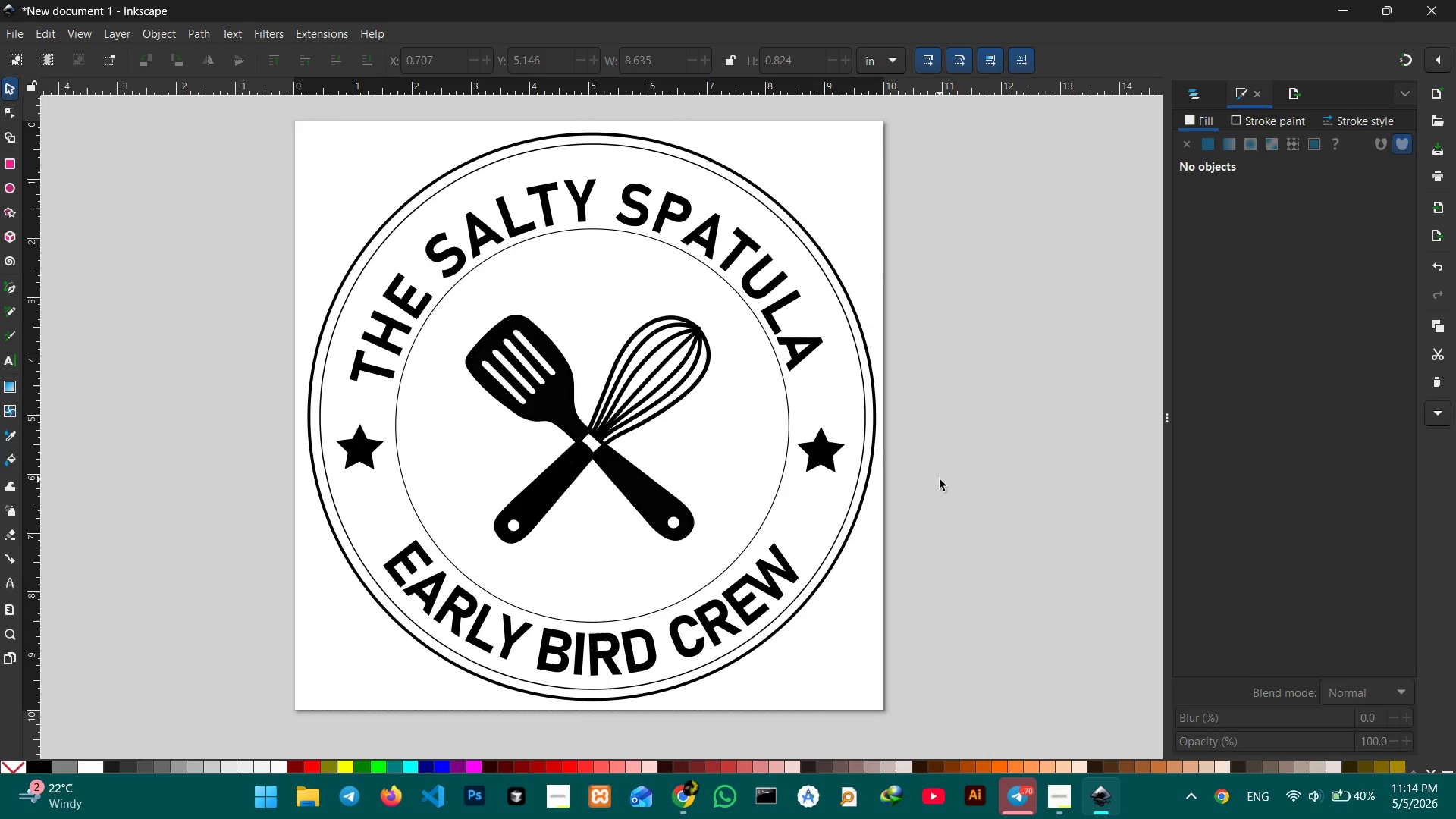 
mouse_move([1015, 779])
 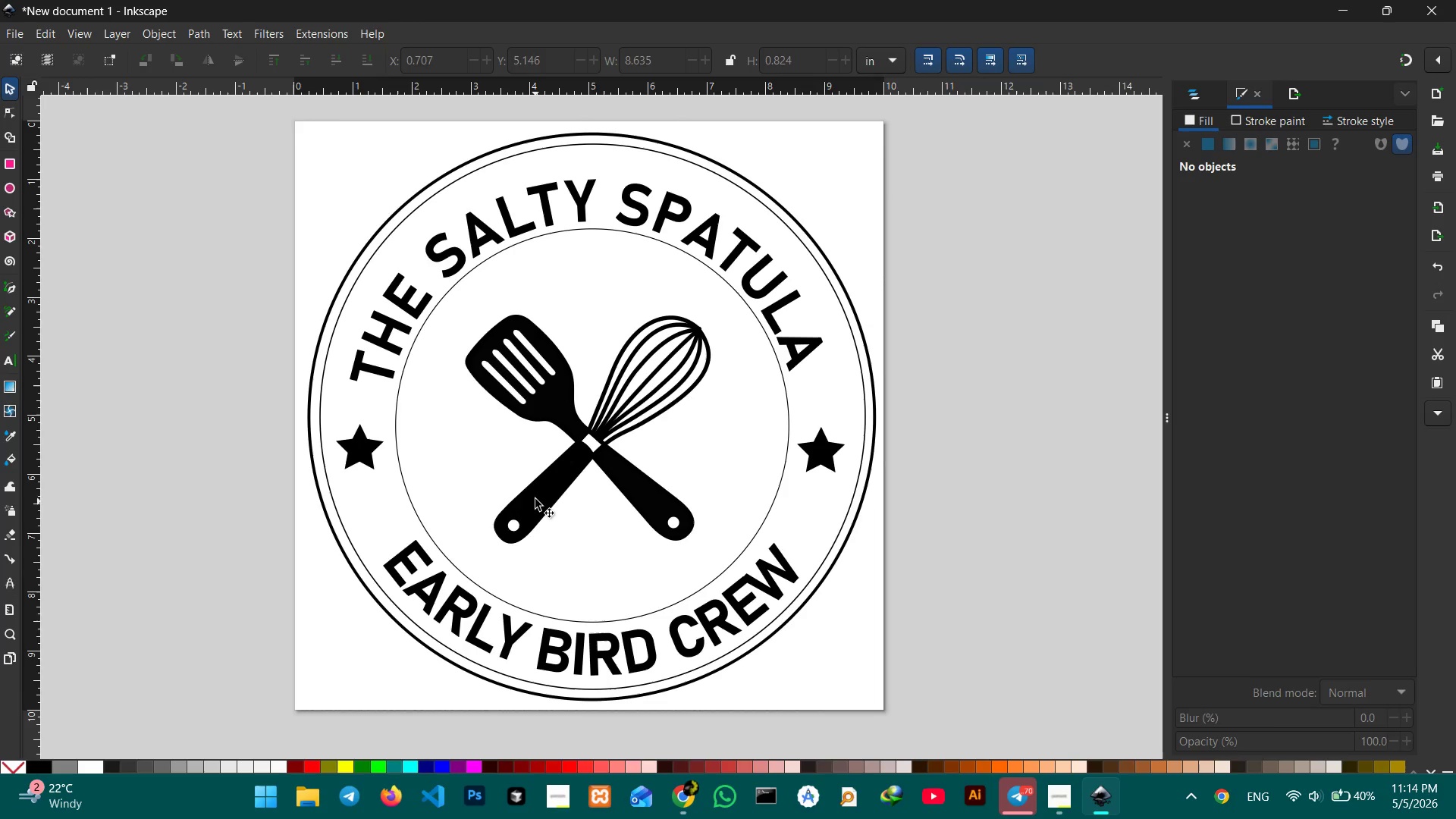 
left_click([535, 494])
 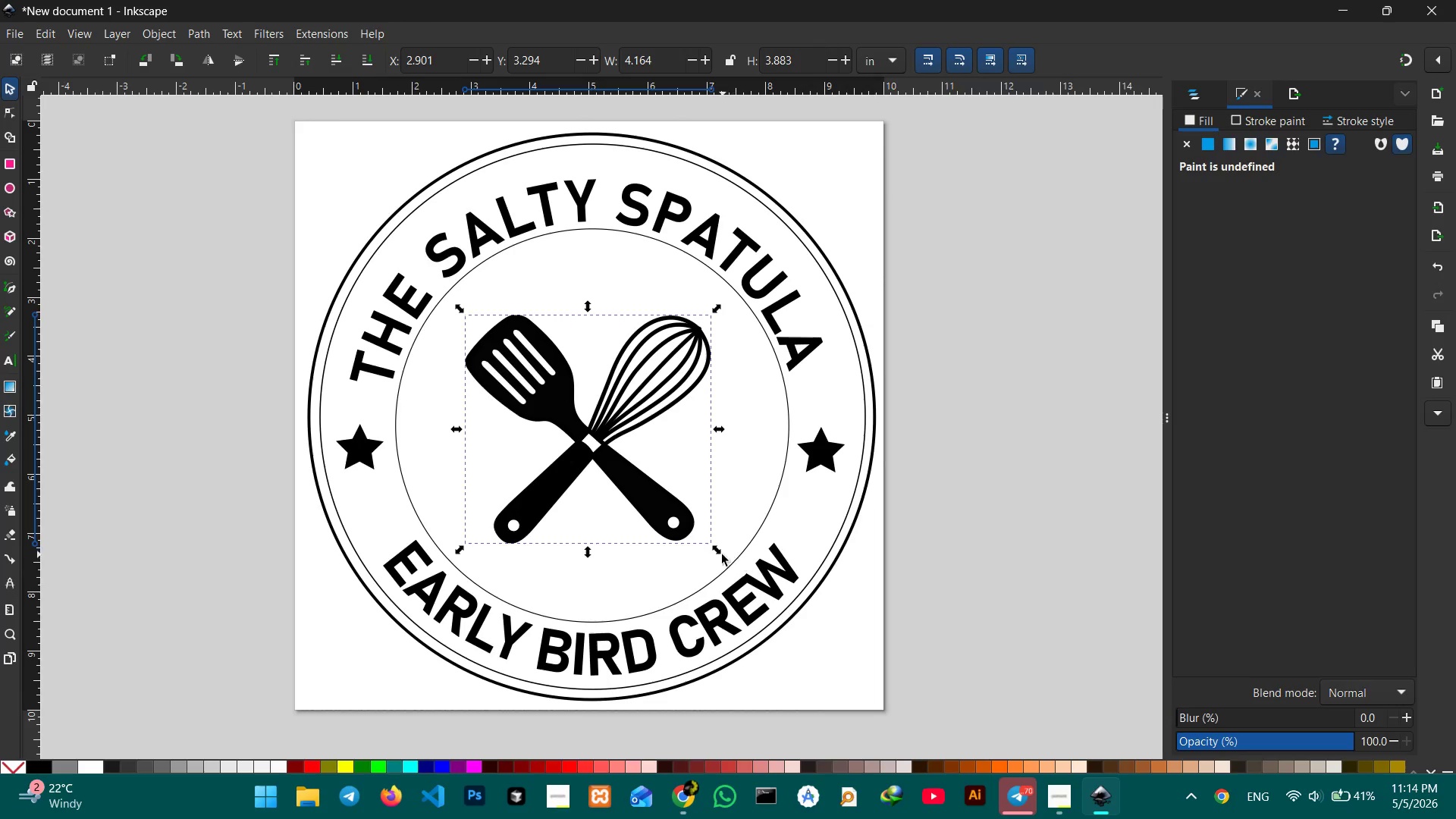 
left_click_drag(start_coordinate=[717, 551], to_coordinate=[761, 622])
 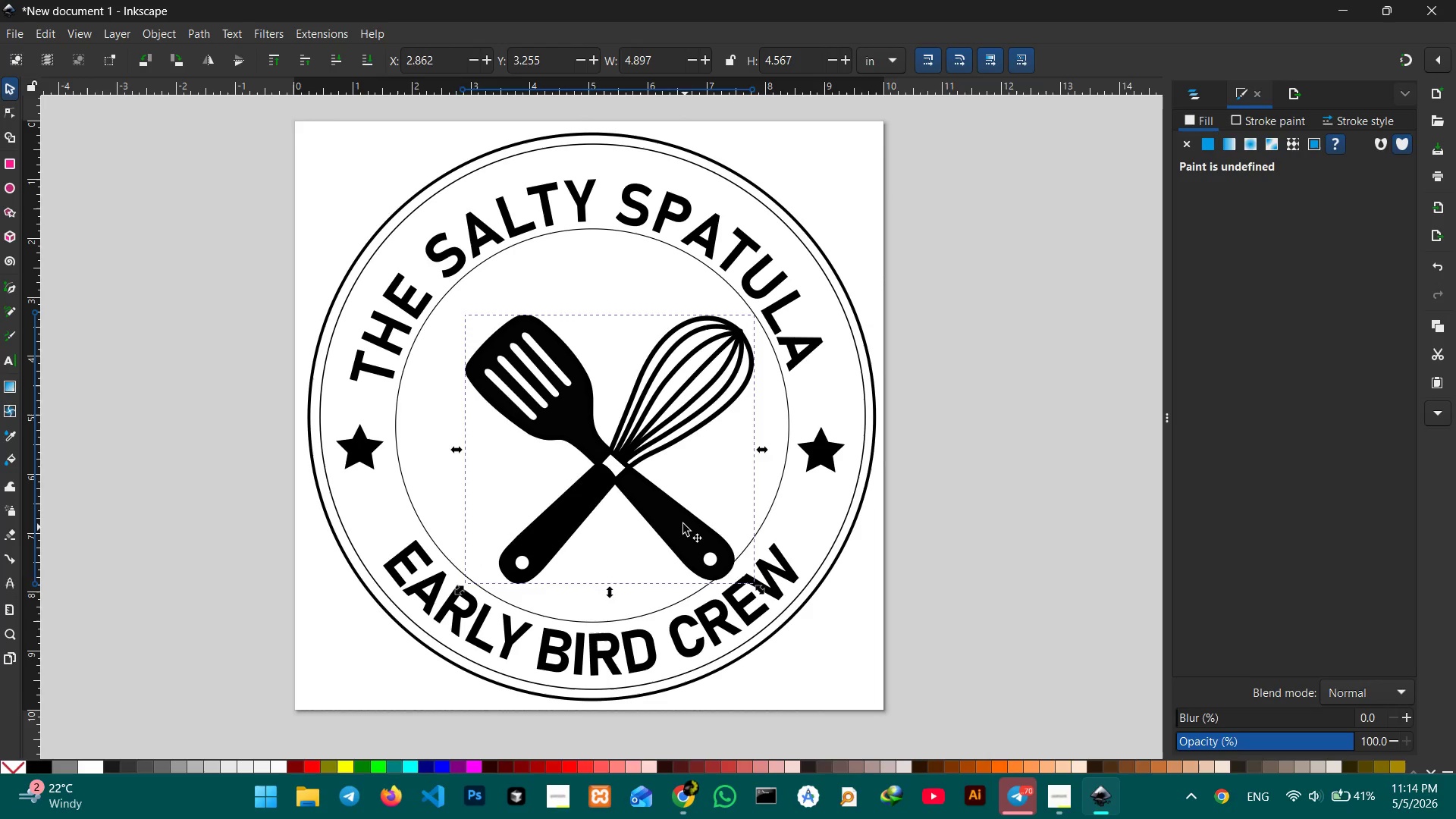 
hold_key(key=ControlLeft, duration=1.59)
 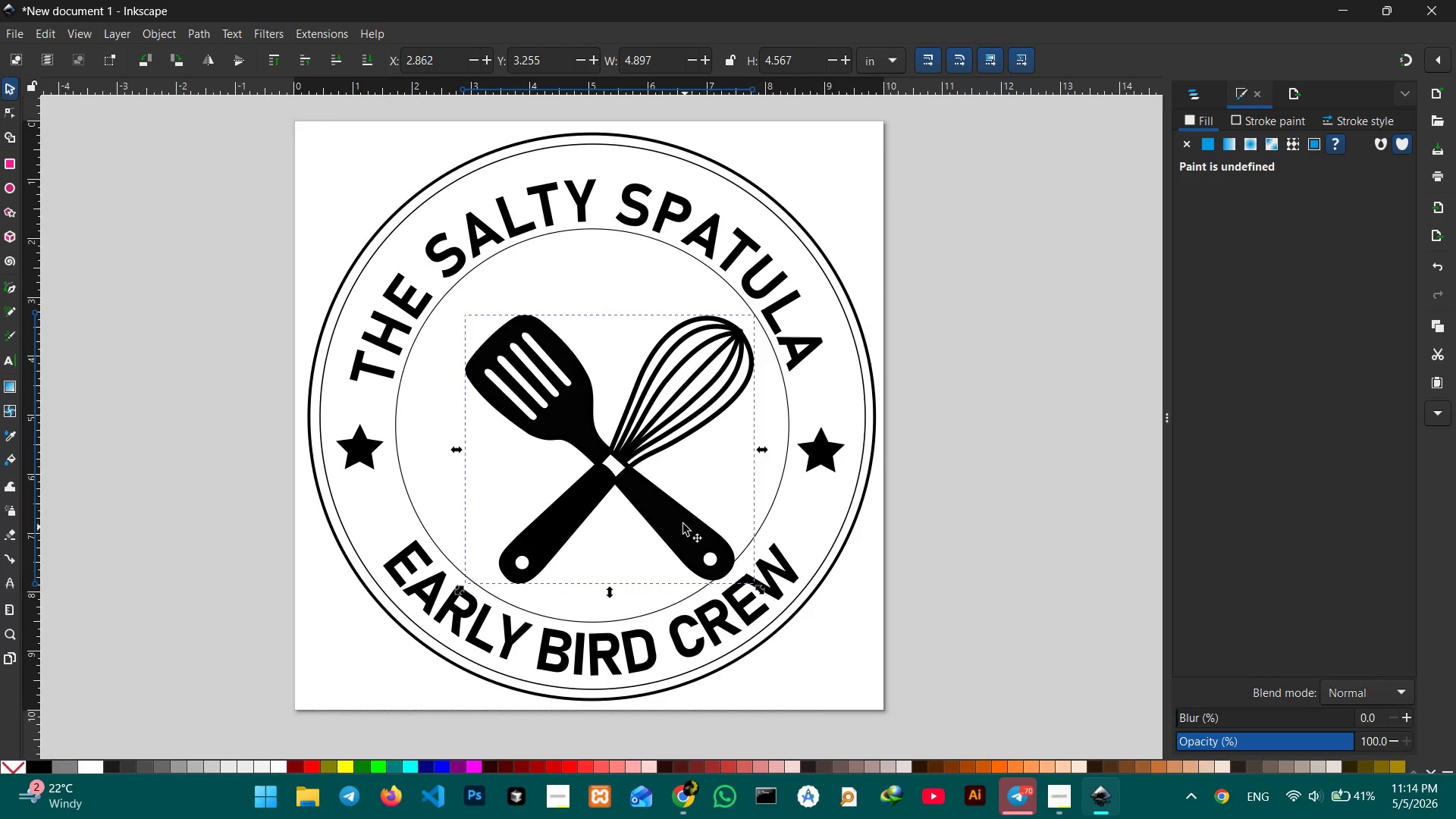 
left_click_drag(start_coordinate=[689, 535], to_coordinate=[669, 507])
 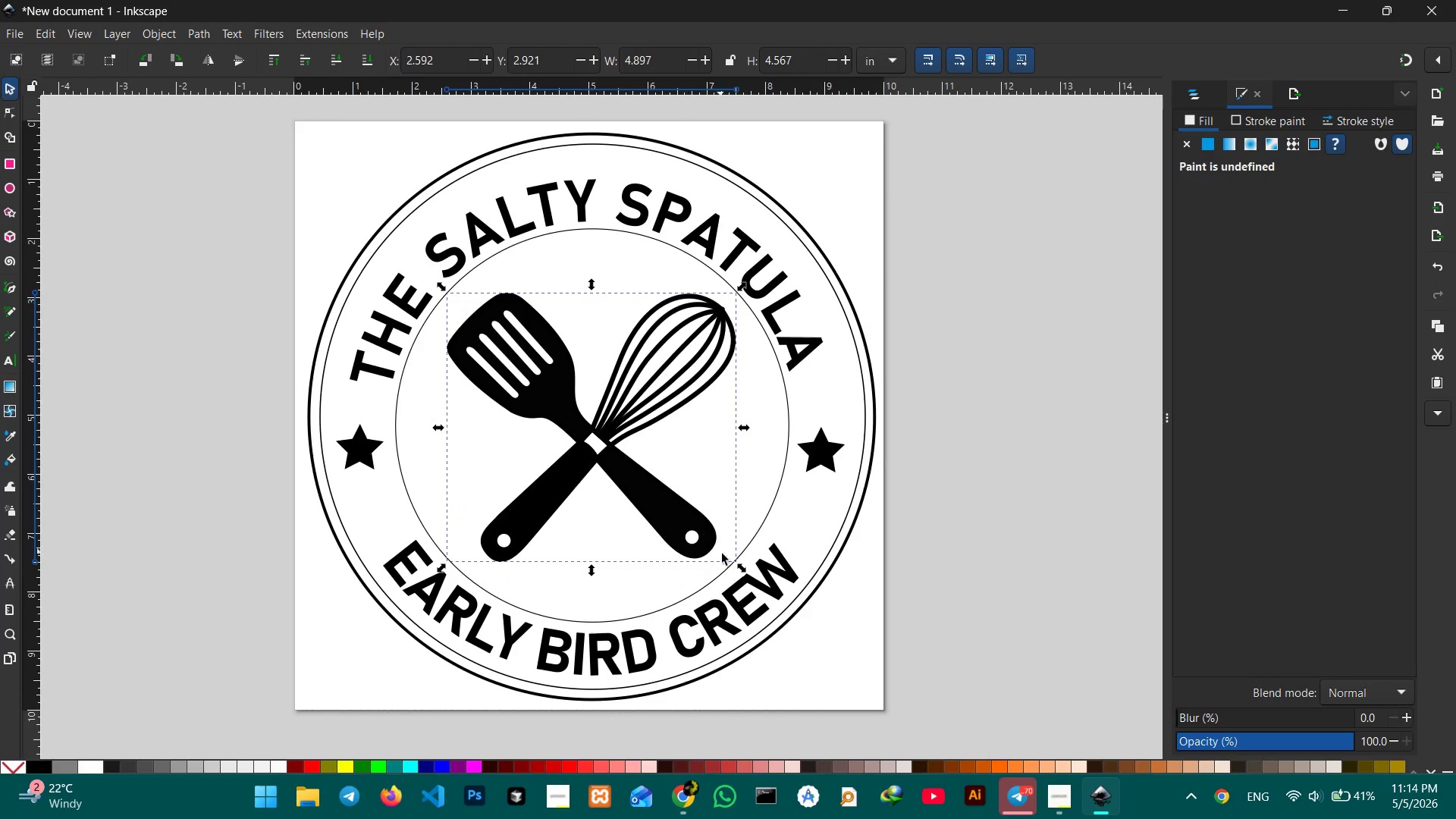 
hold_key(key=ControlLeft, duration=1.52)
left_click_drag(start_coordinate=[742, 571], to_coordinate=[777, 603])
 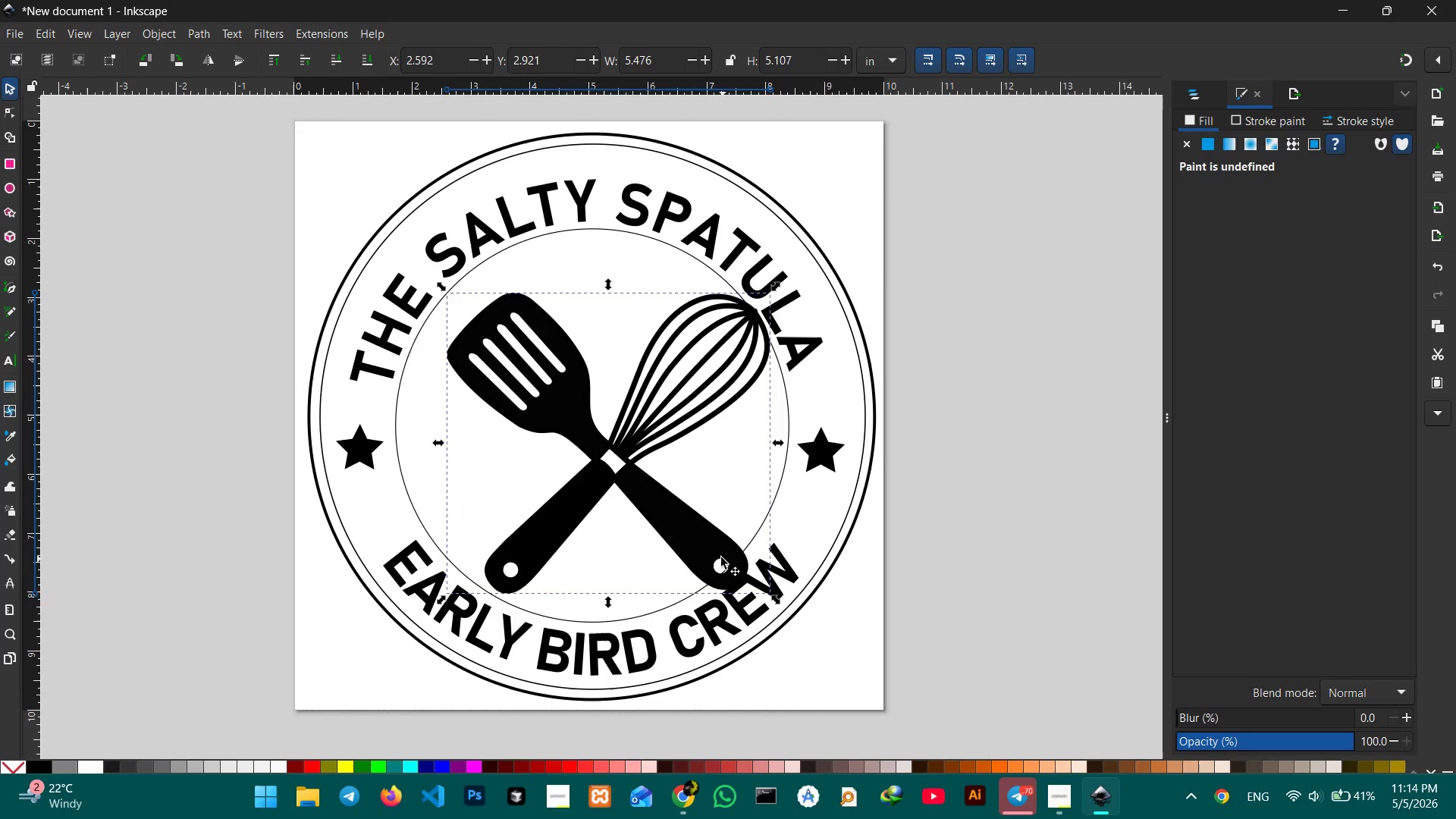 
left_click_drag(start_coordinate=[723, 560], to_coordinate=[702, 544])
 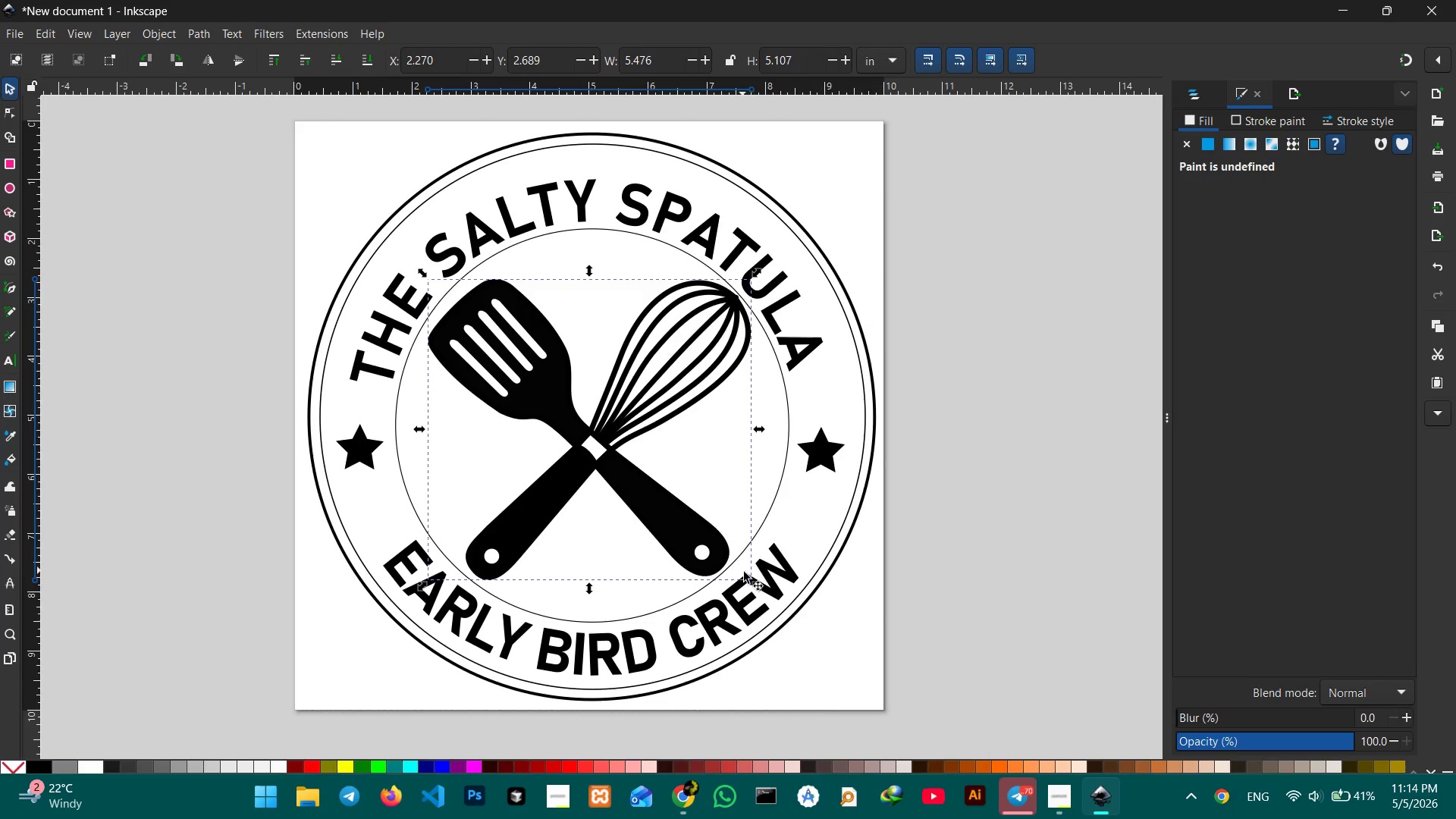 
hold_key(key=ControlLeft, duration=1.91)
left_click_drag(start_coordinate=[756, 586], to_coordinate=[749, 574])
 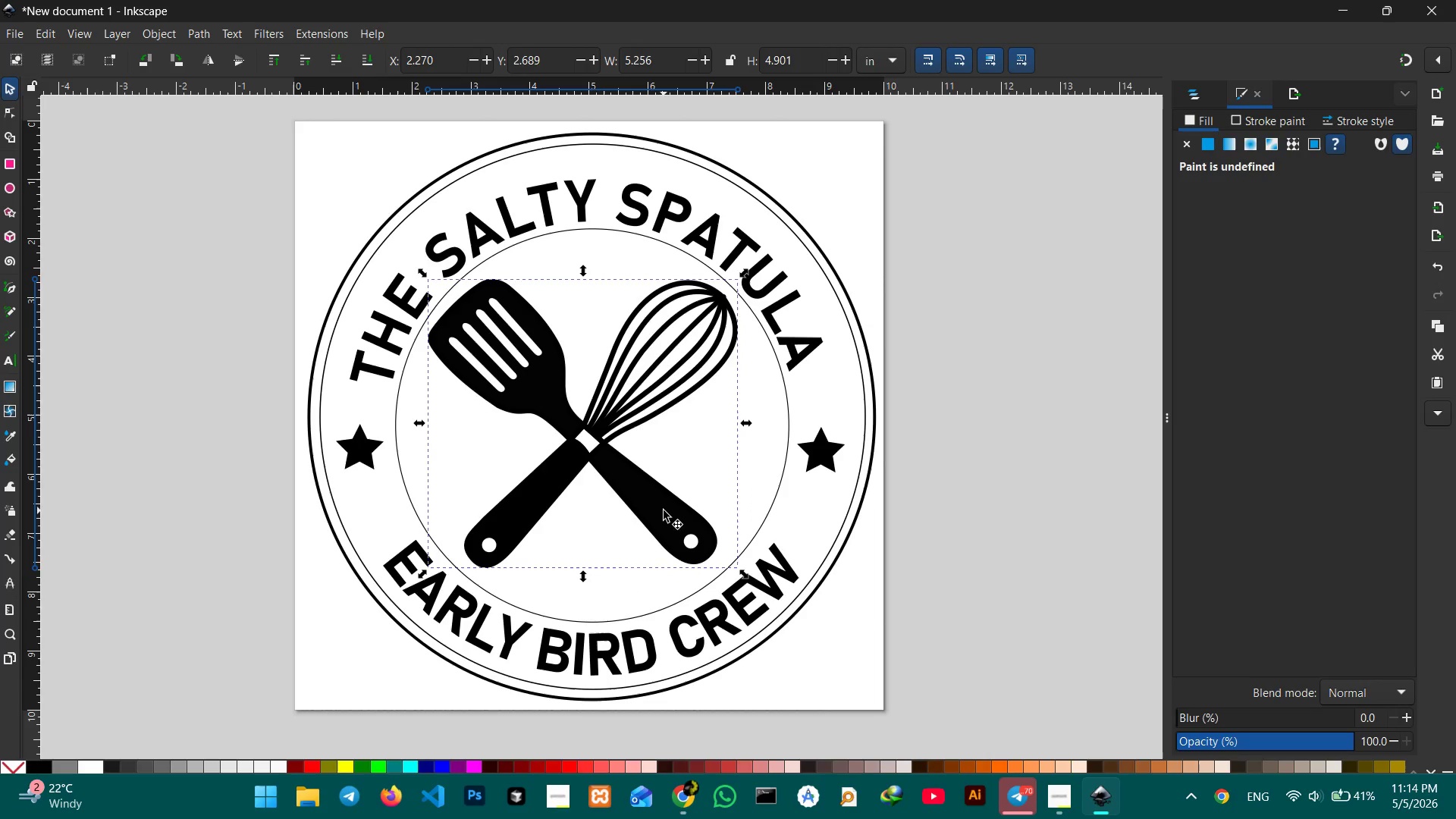 
left_click_drag(start_coordinate=[664, 510], to_coordinate=[671, 516])
 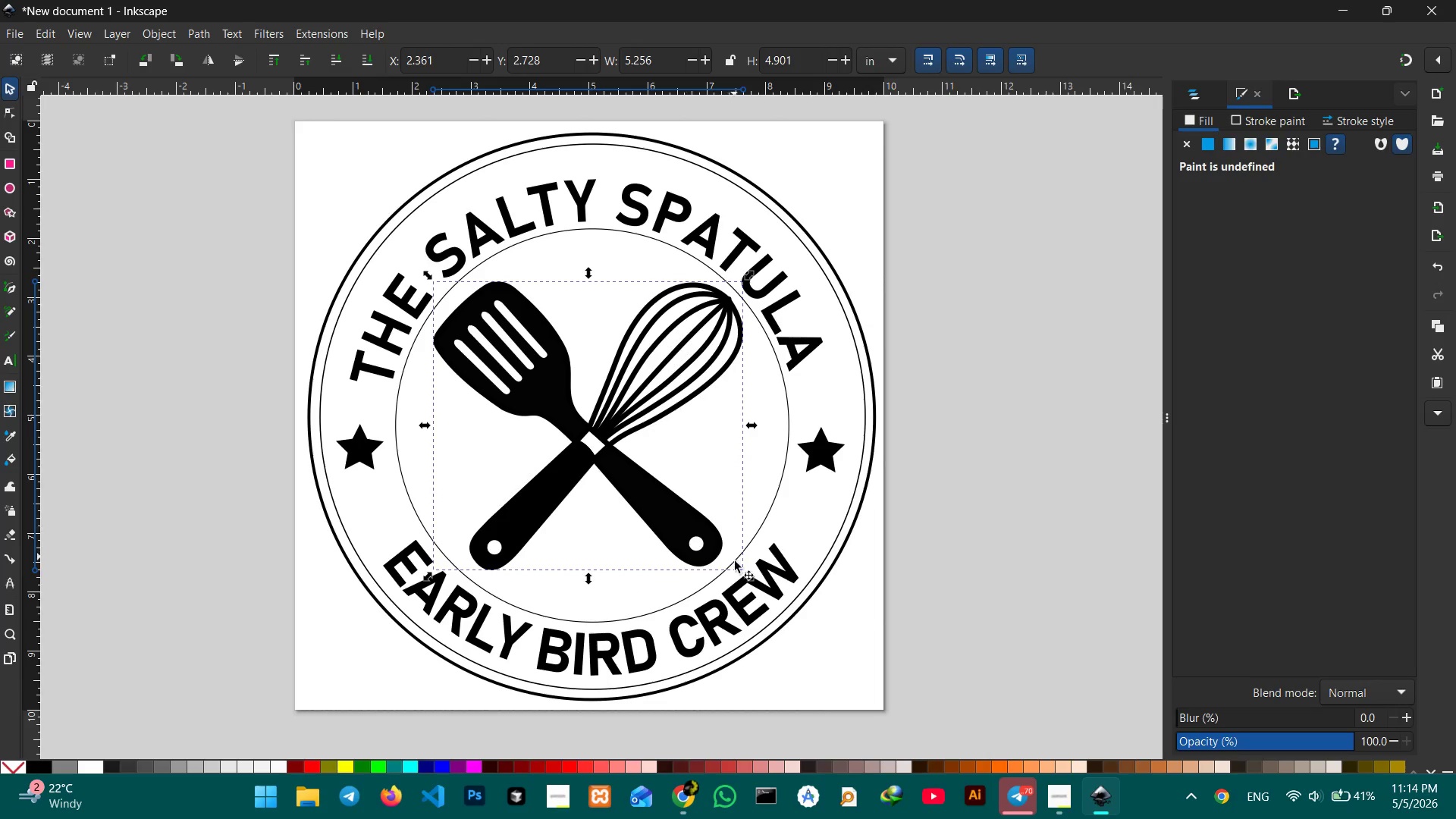 
hold_key(key=ControlLeft, duration=1.8)
left_click_drag(start_coordinate=[749, 580], to_coordinate=[741, 572])
 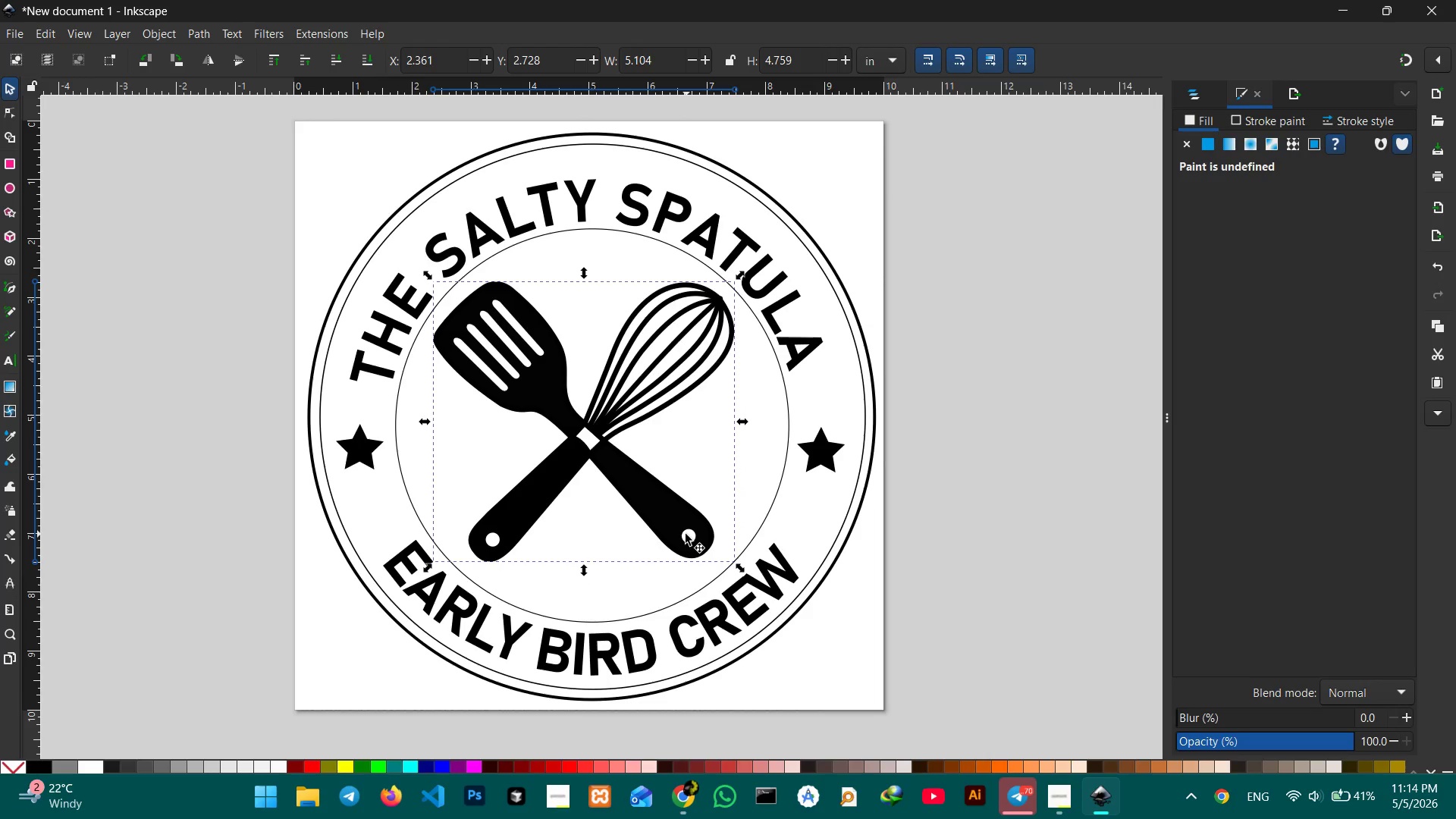 
left_click_drag(start_coordinate=[686, 534], to_coordinate=[689, 540])
 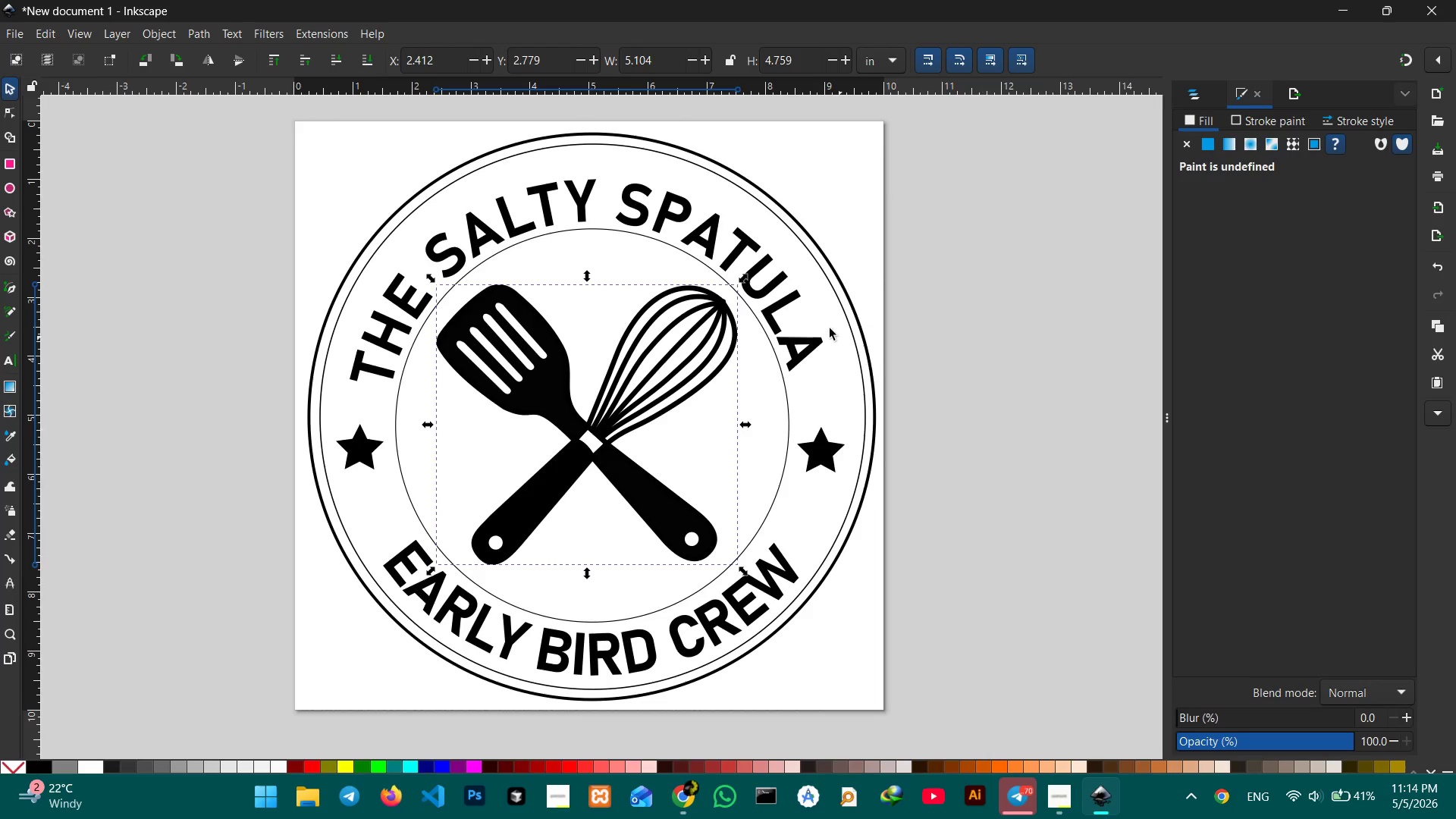 
left_click([799, 312])
 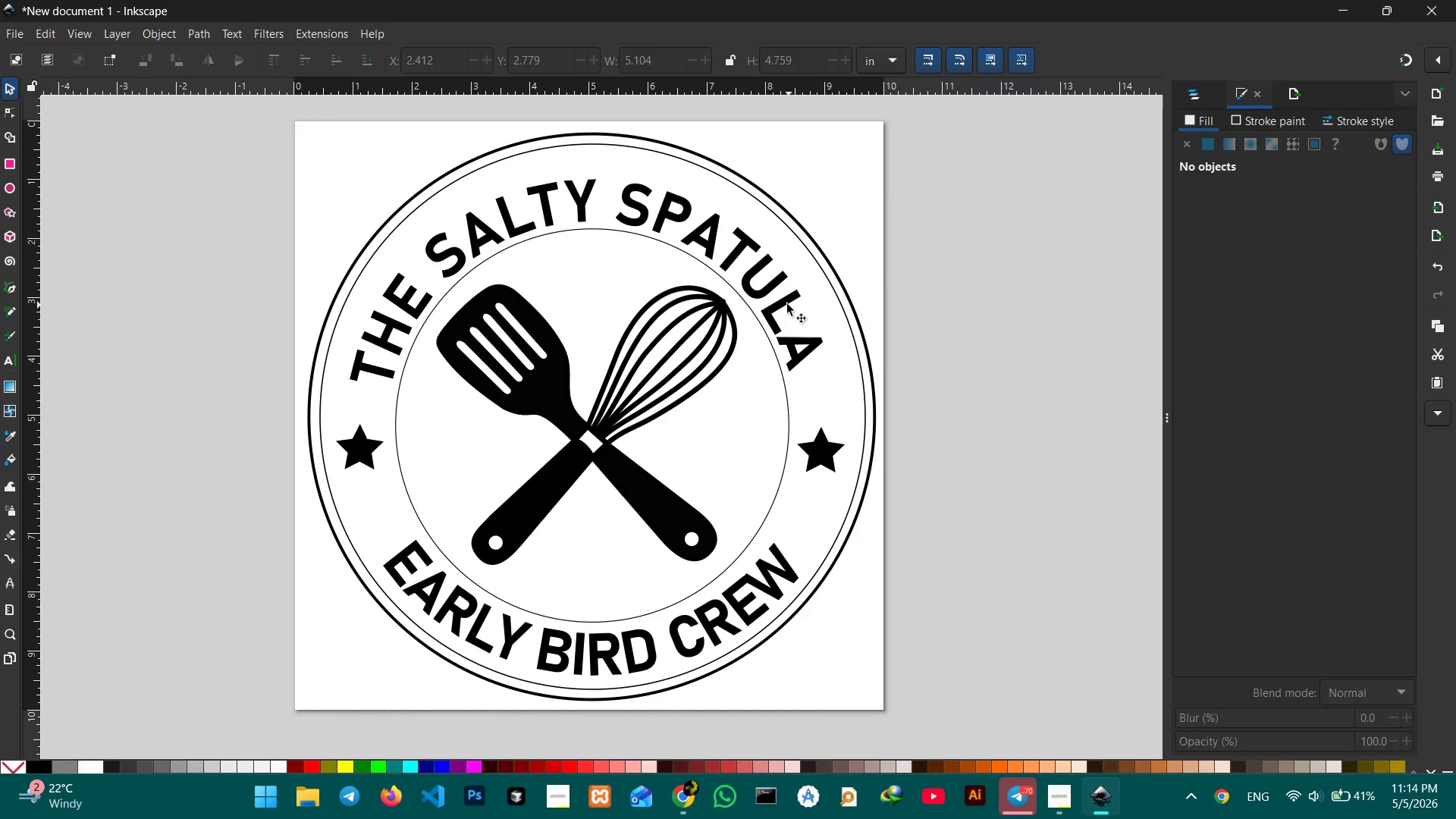 
left_click([786, 304])
 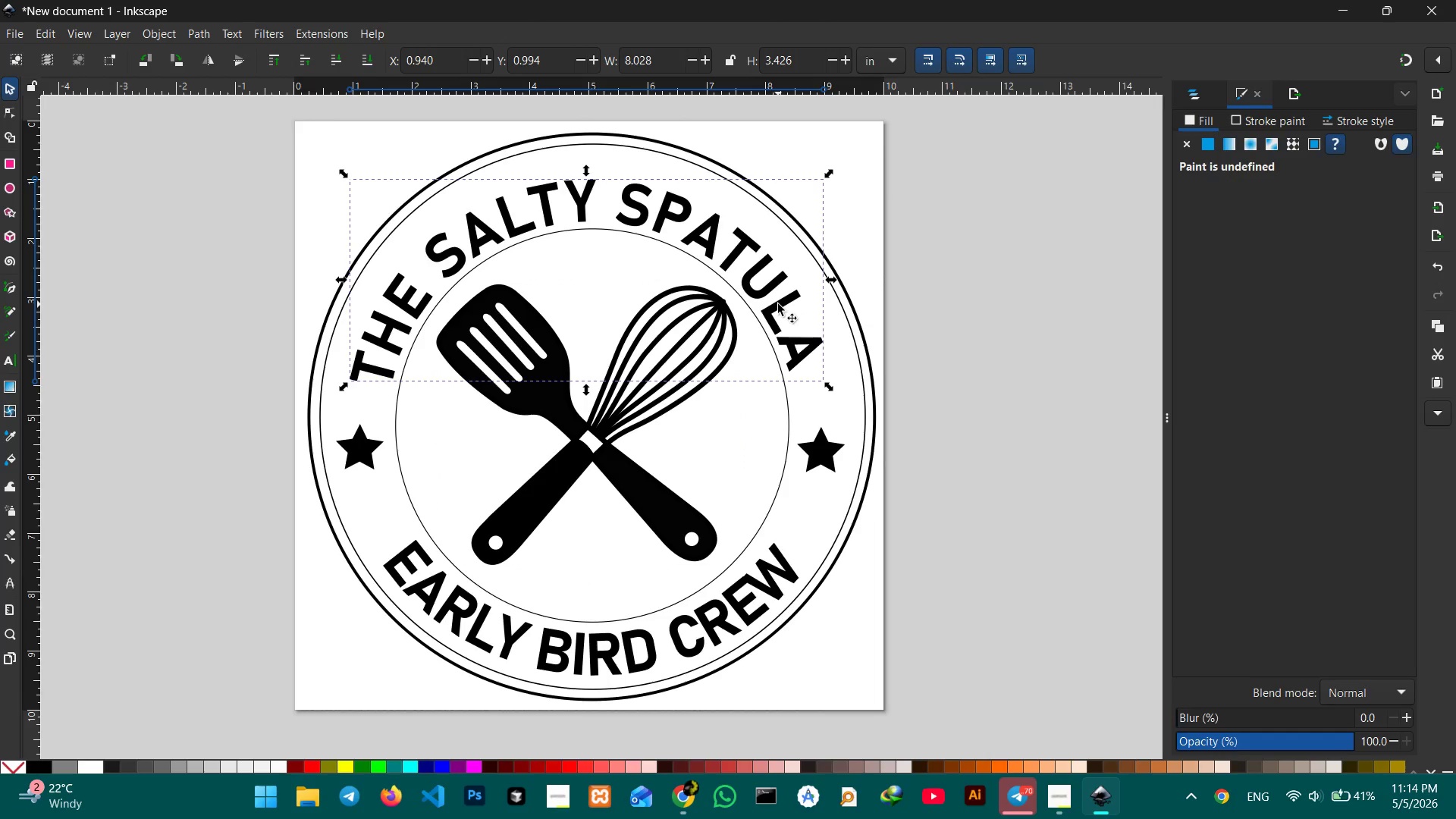 
left_click_drag(start_coordinate=[778, 304], to_coordinate=[782, 295])
 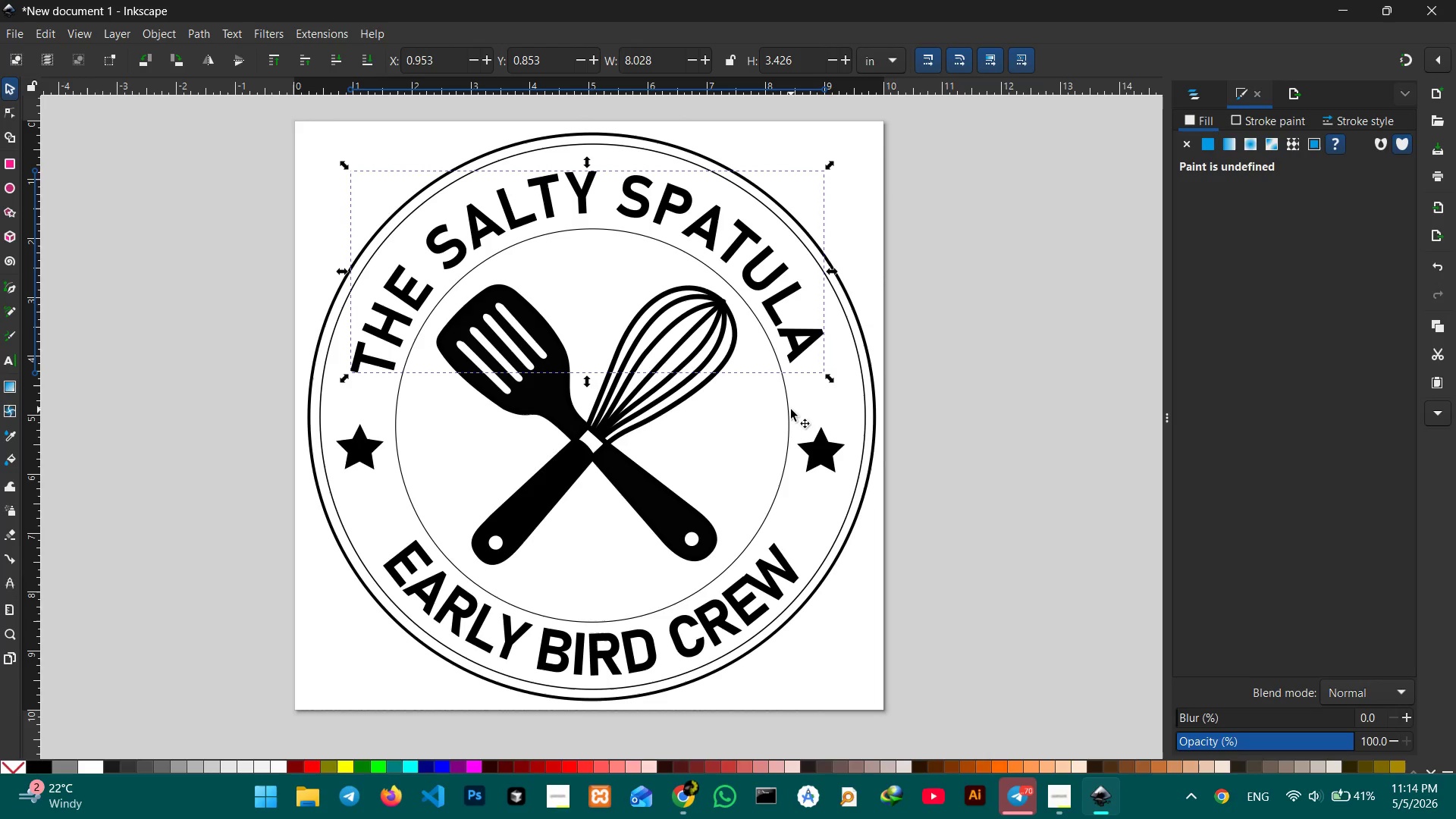 
left_click([790, 410])
 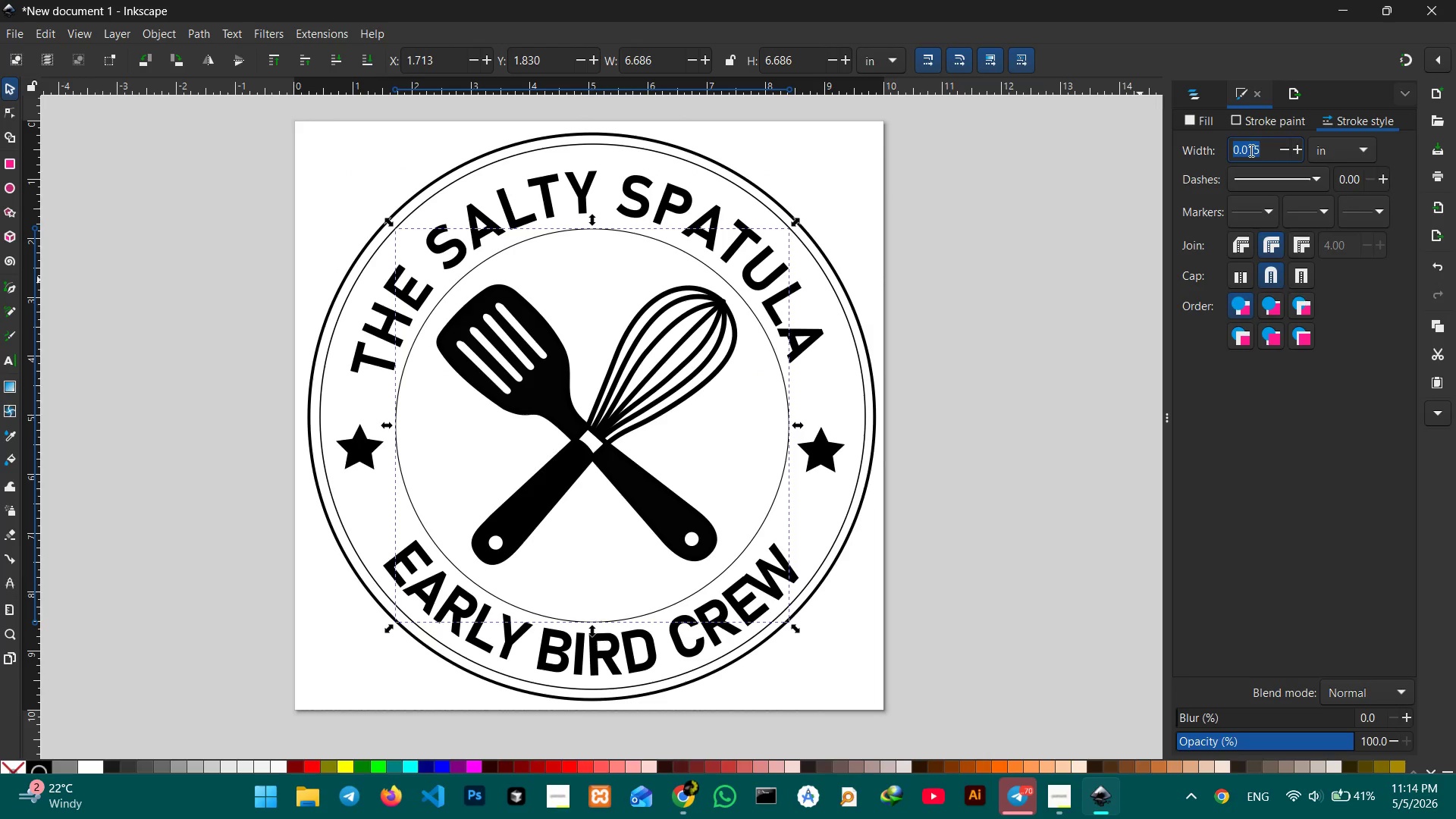 
left_click([1257, 151])
 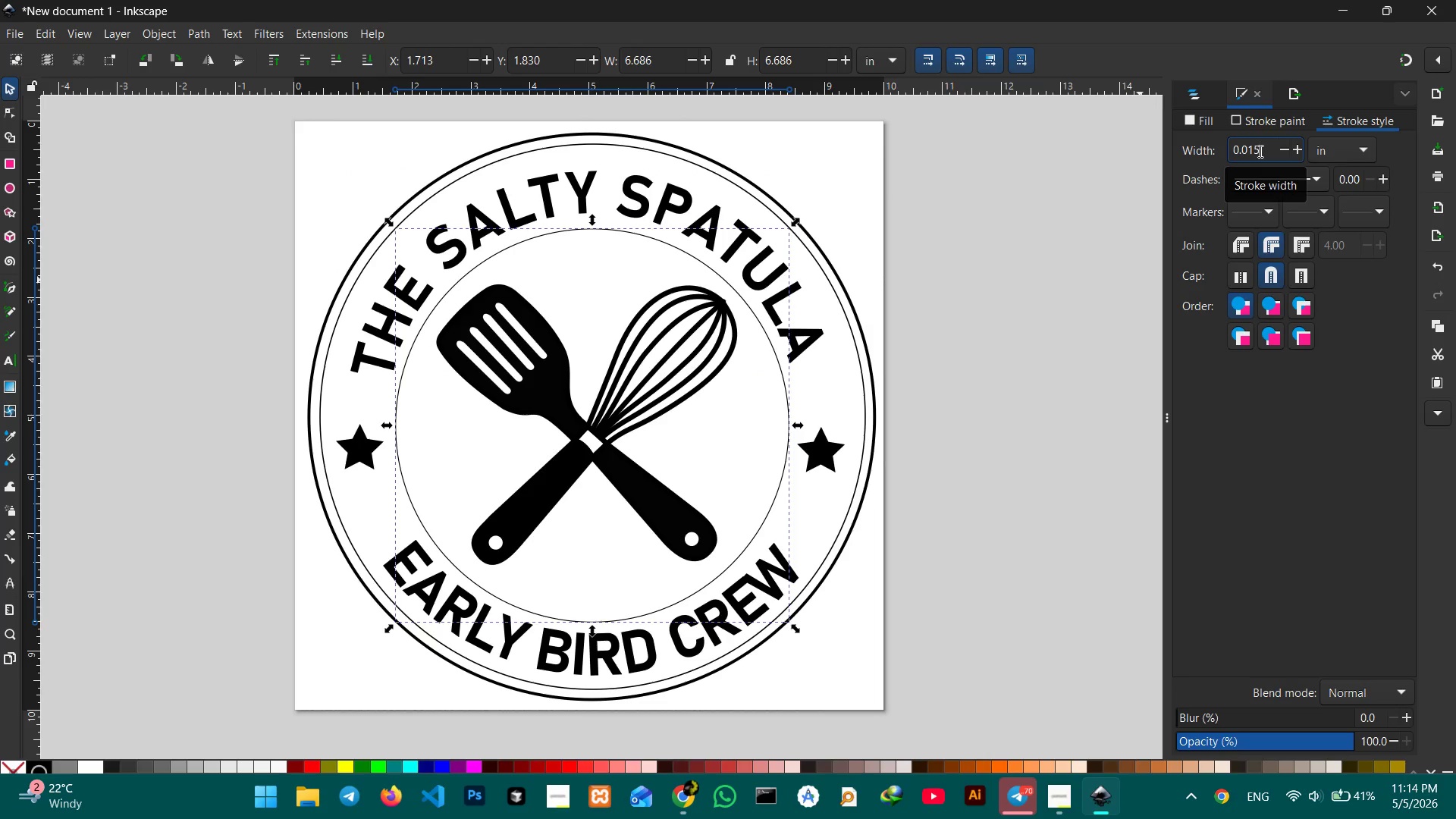 
key(Backspace)
 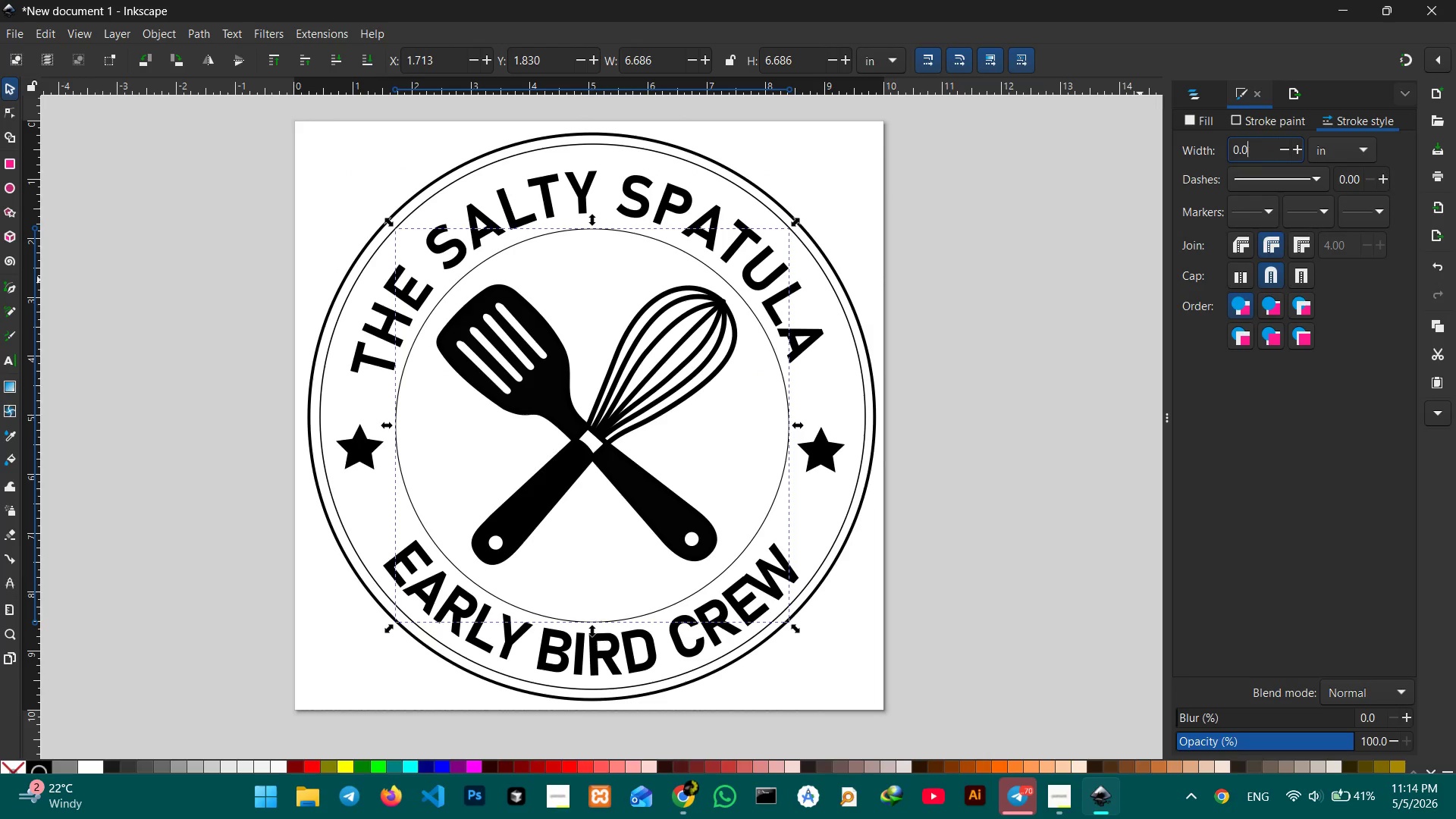 
key(Backspace)
 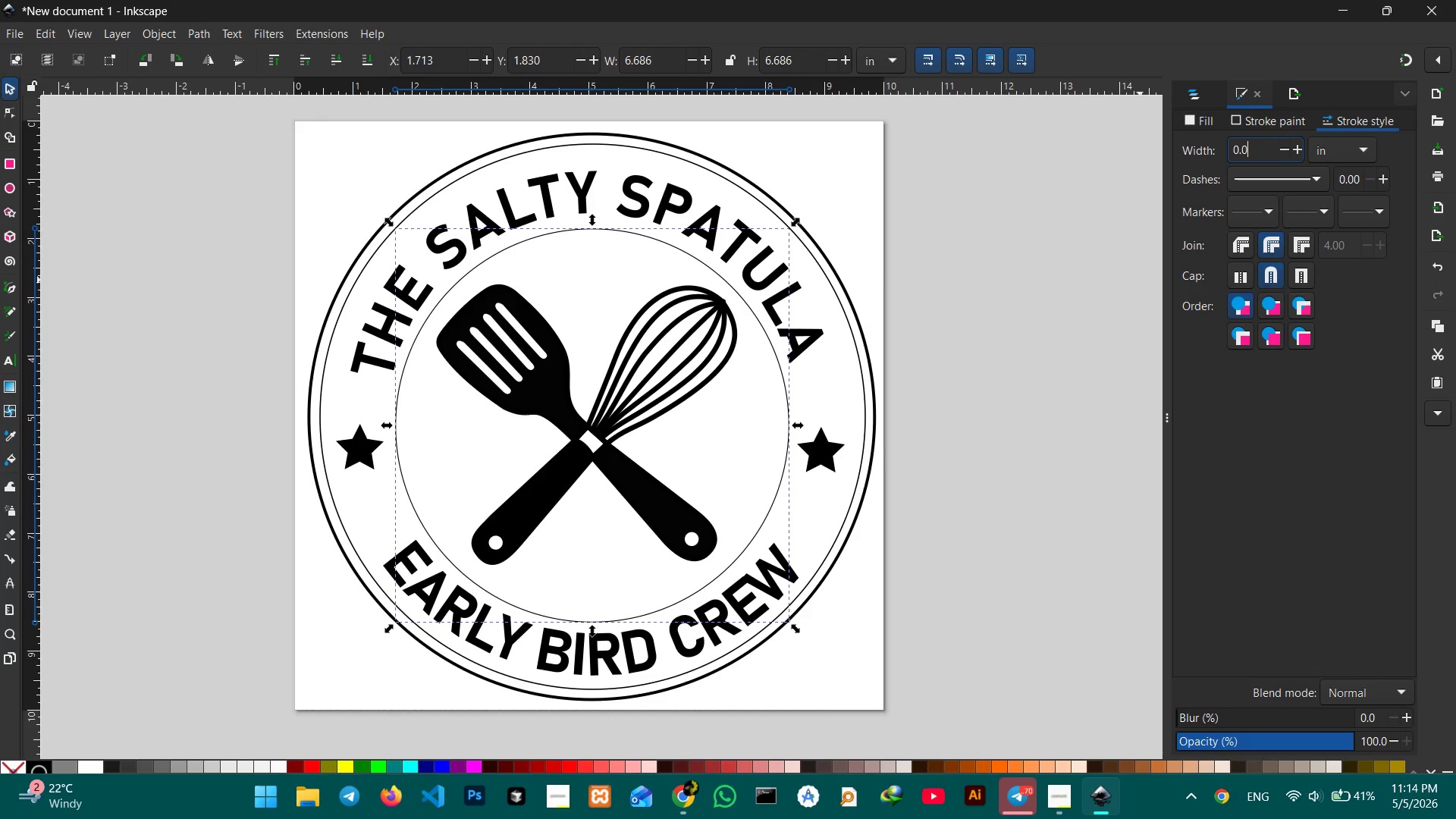 
key(Numpad5)
 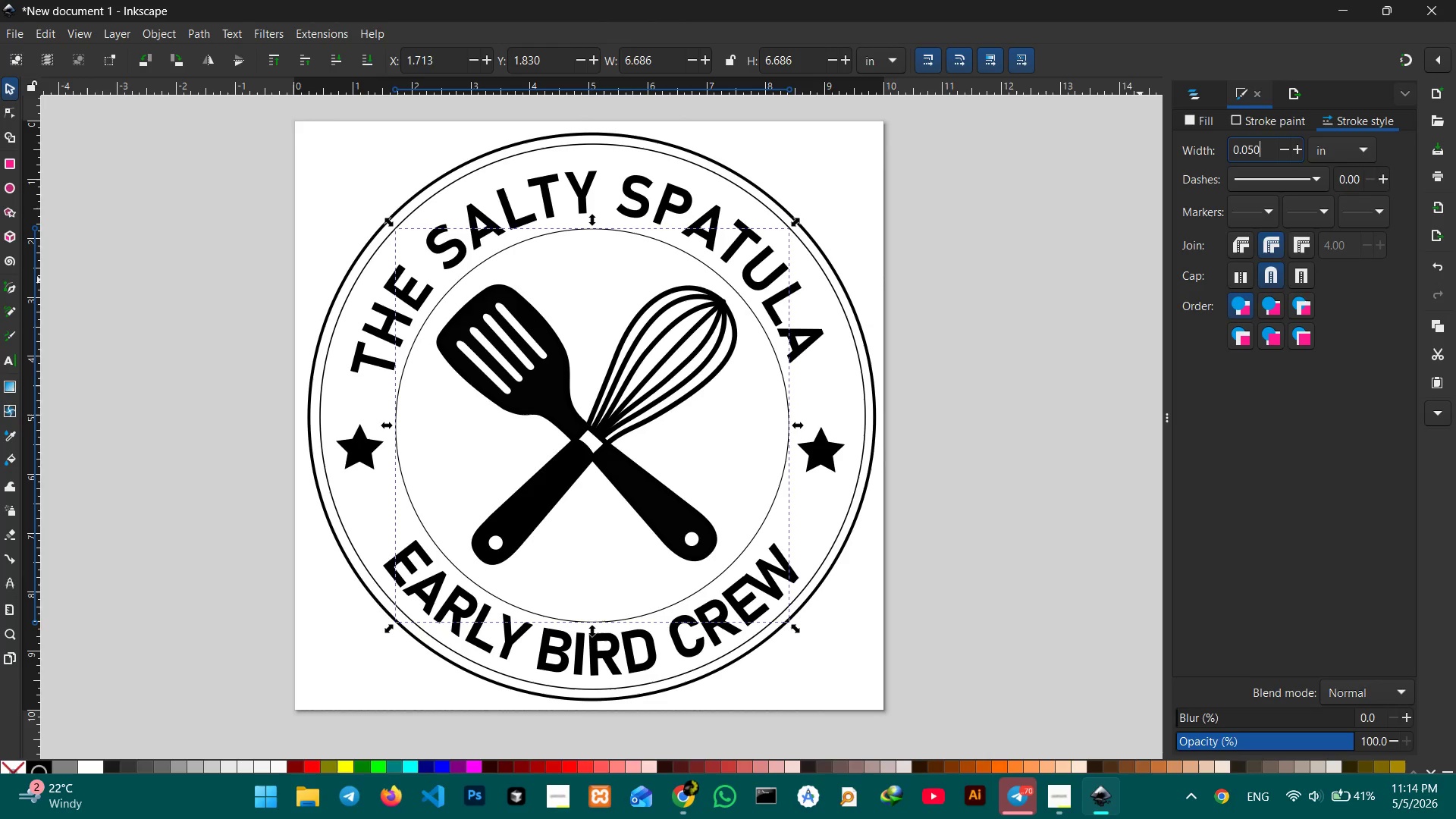 
key(Numpad0)
 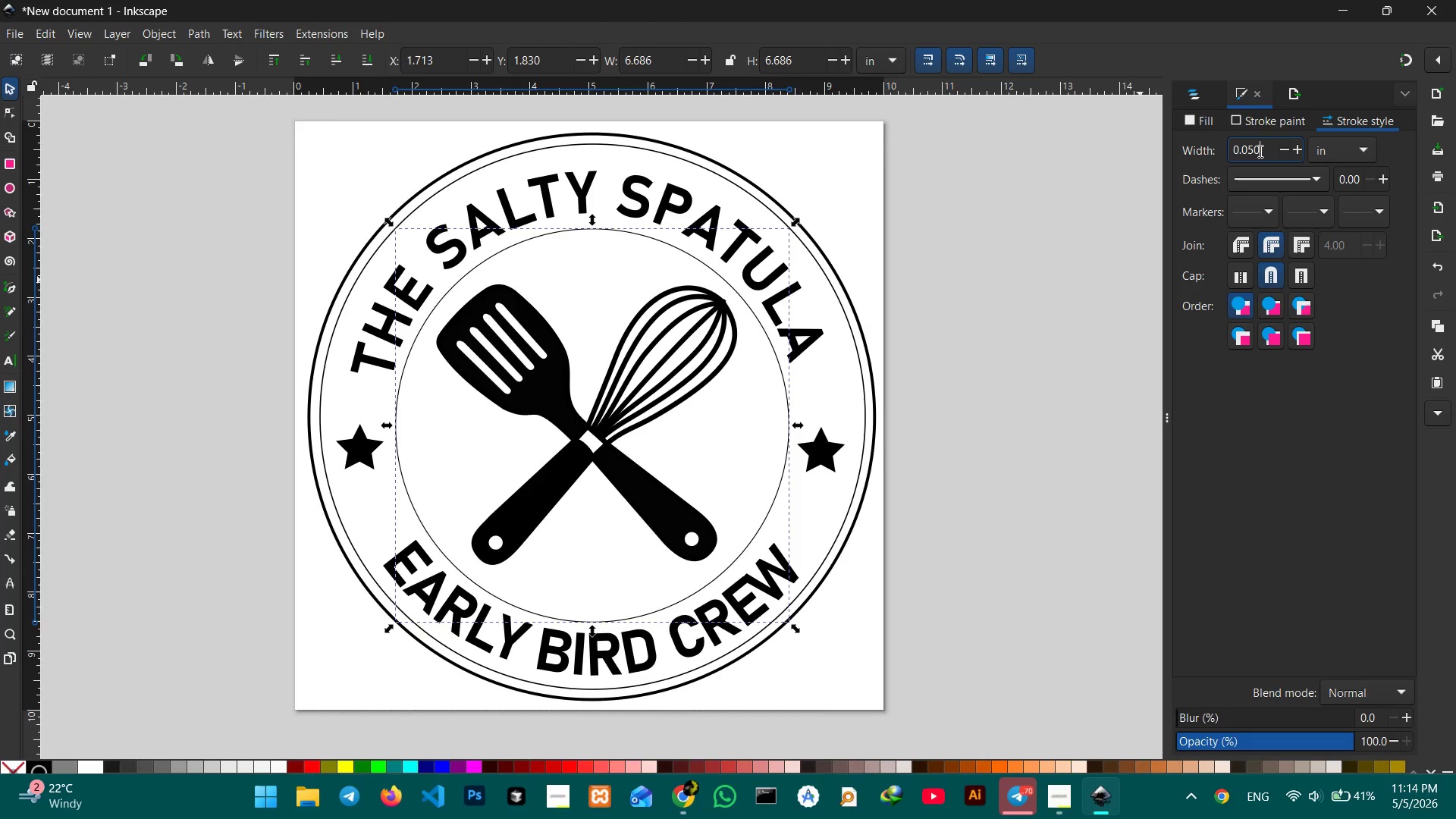 
key(Enter)
 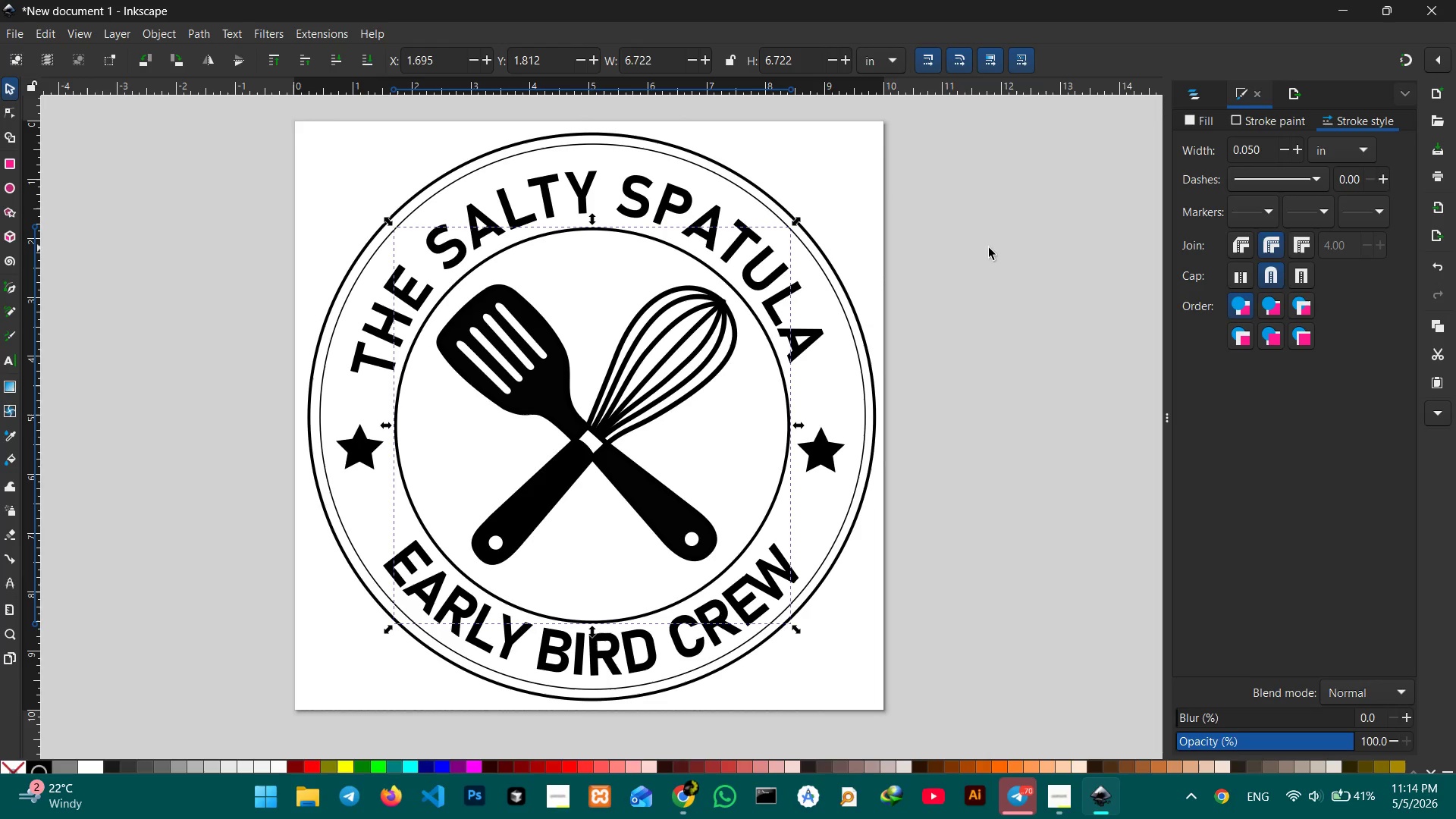 
left_click([930, 257])
 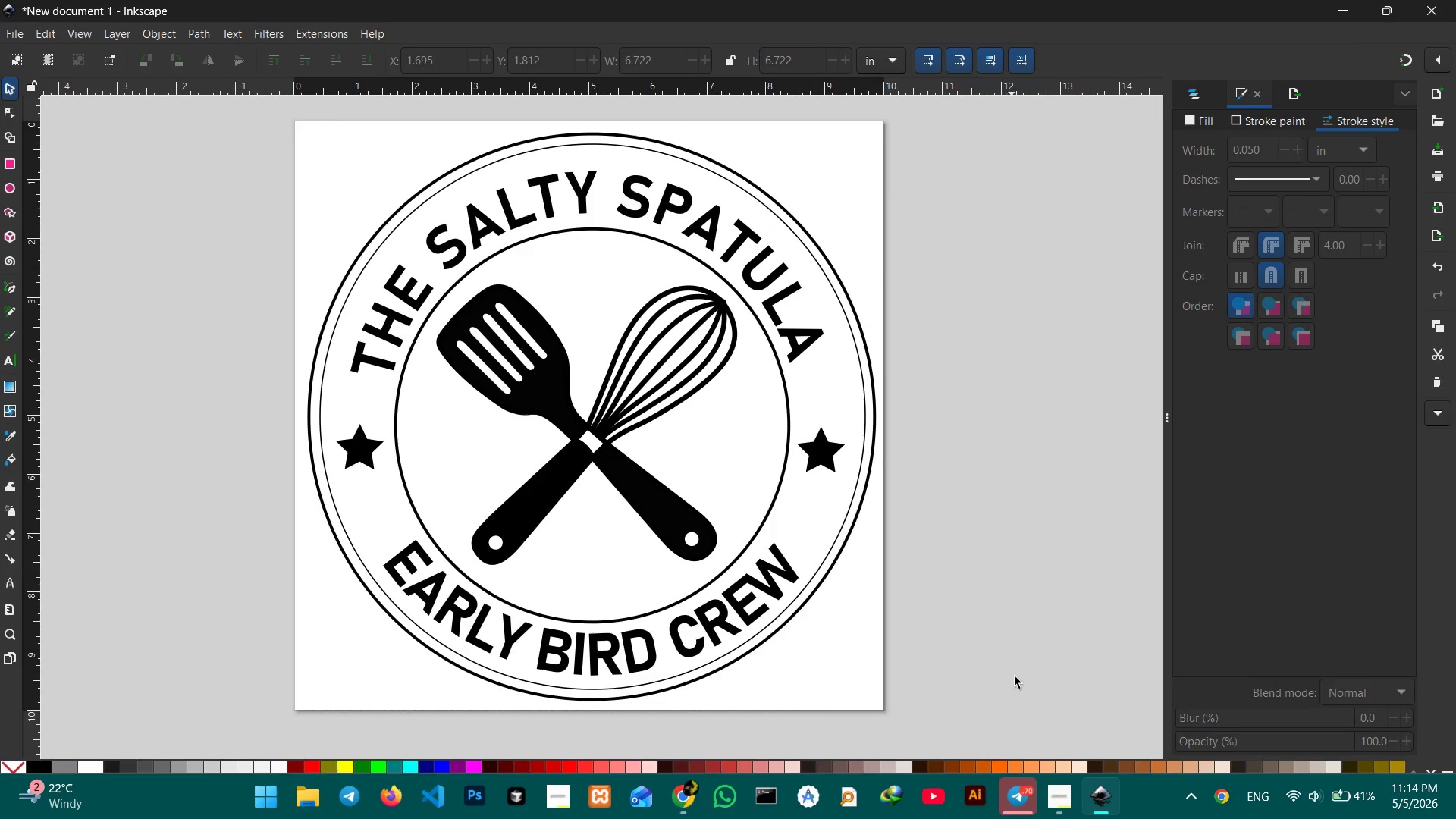 
left_click([1051, 809])